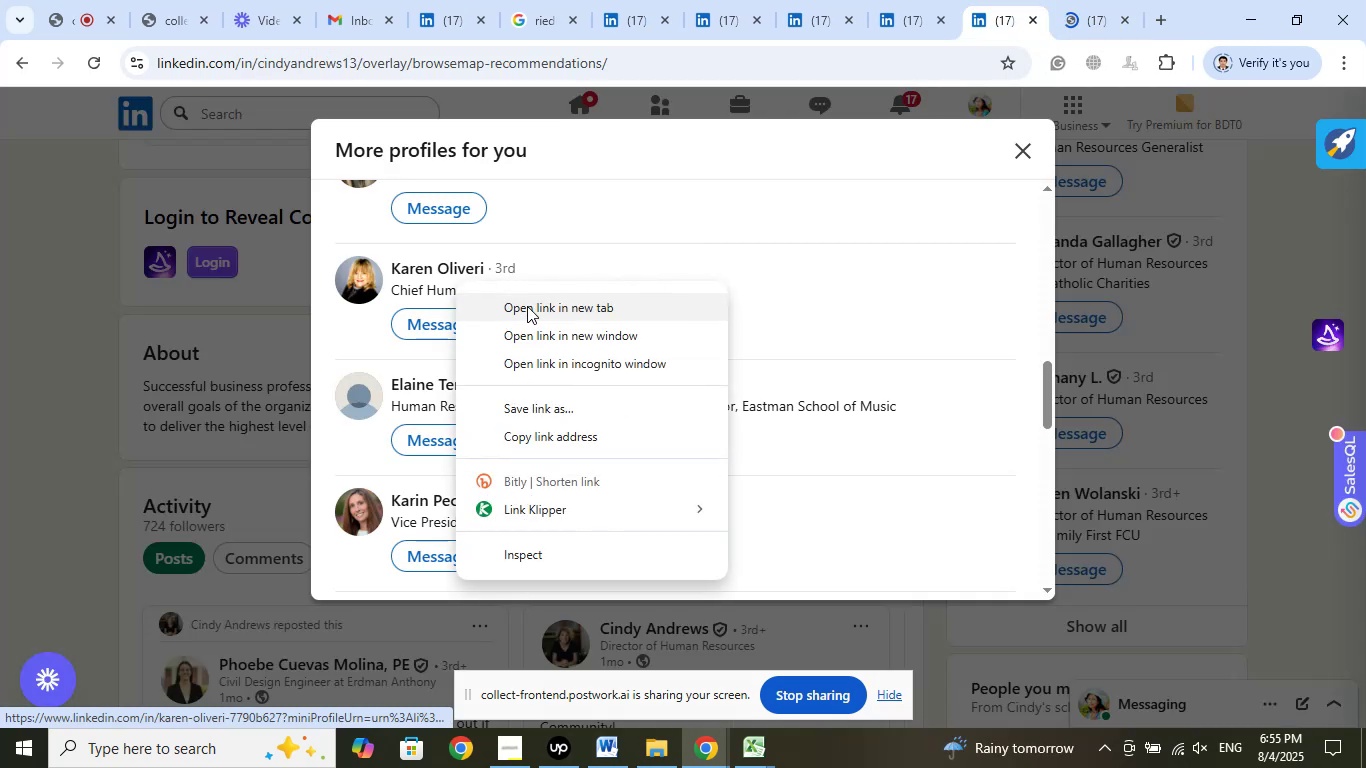 
left_click([527, 306])
 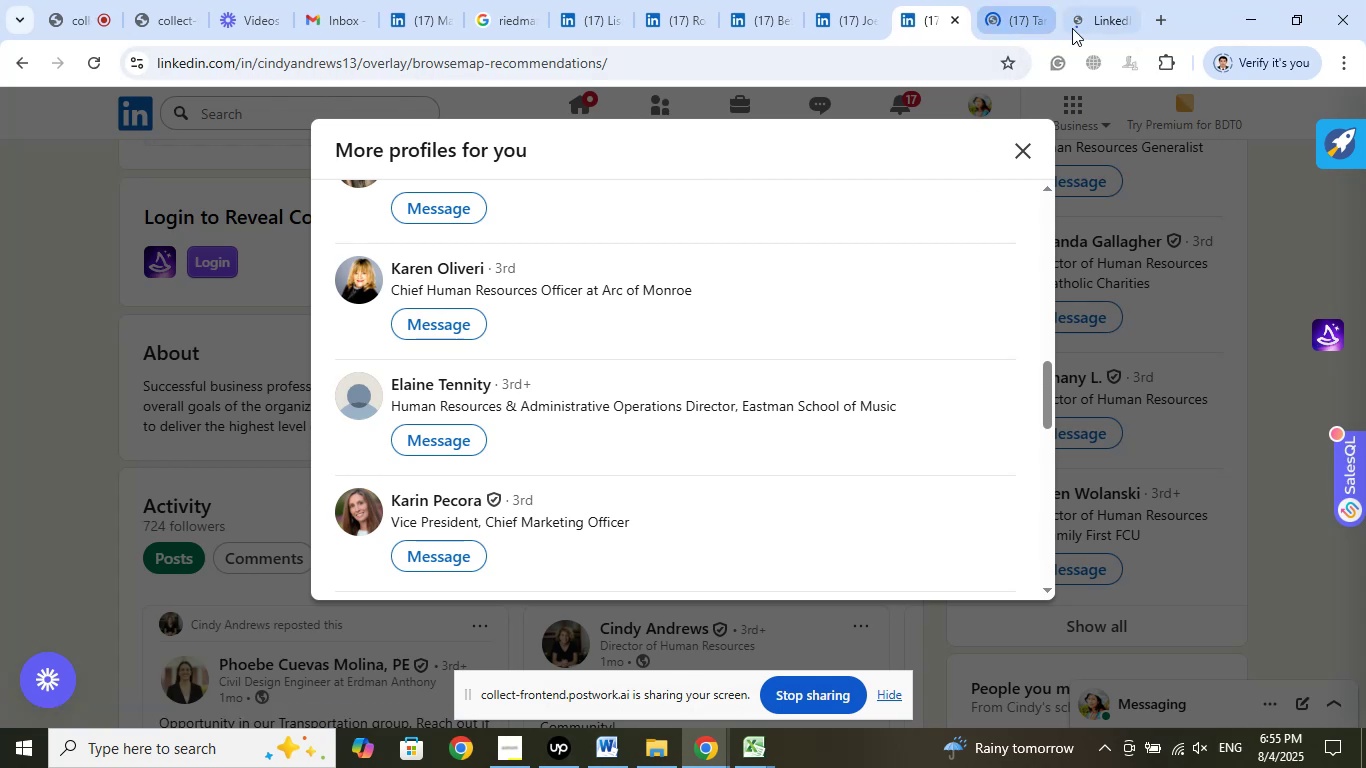 
left_click([1102, 15])
 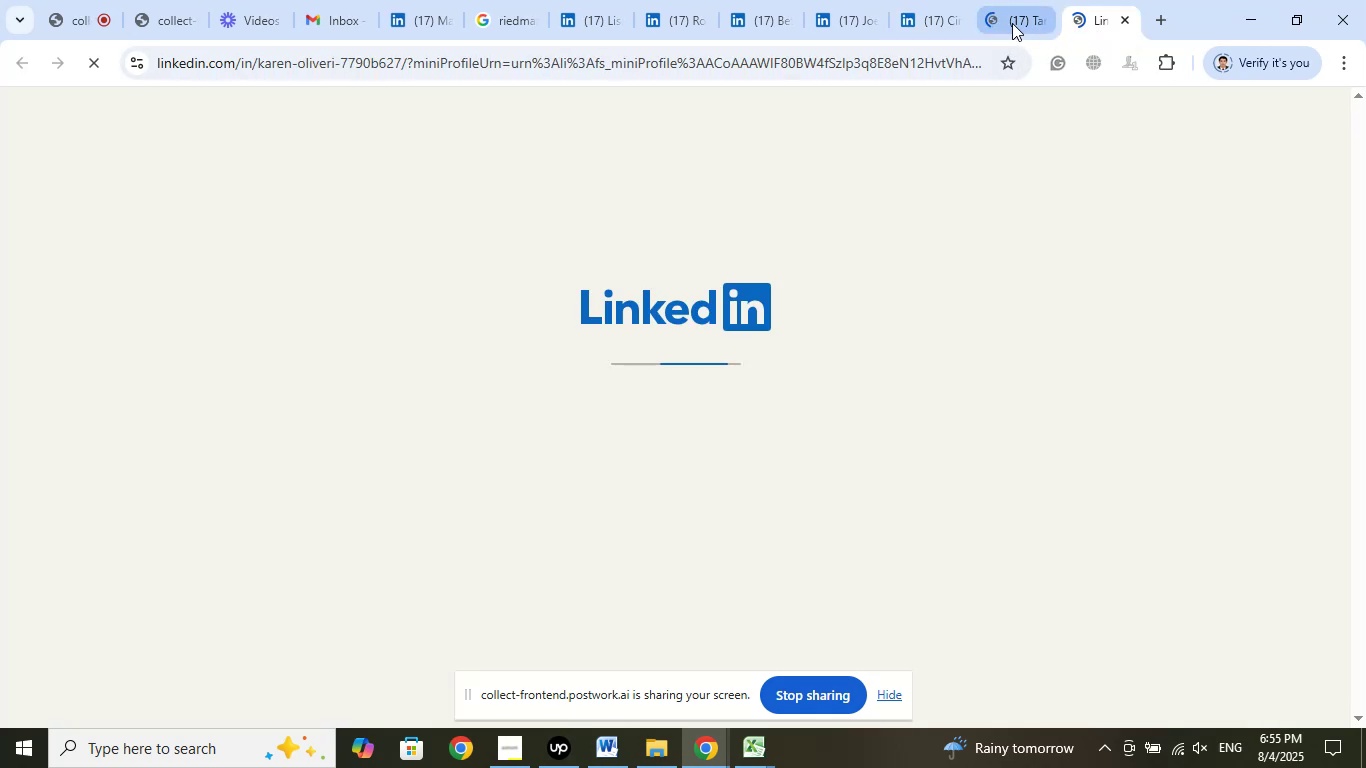 
left_click([1012, 23])
 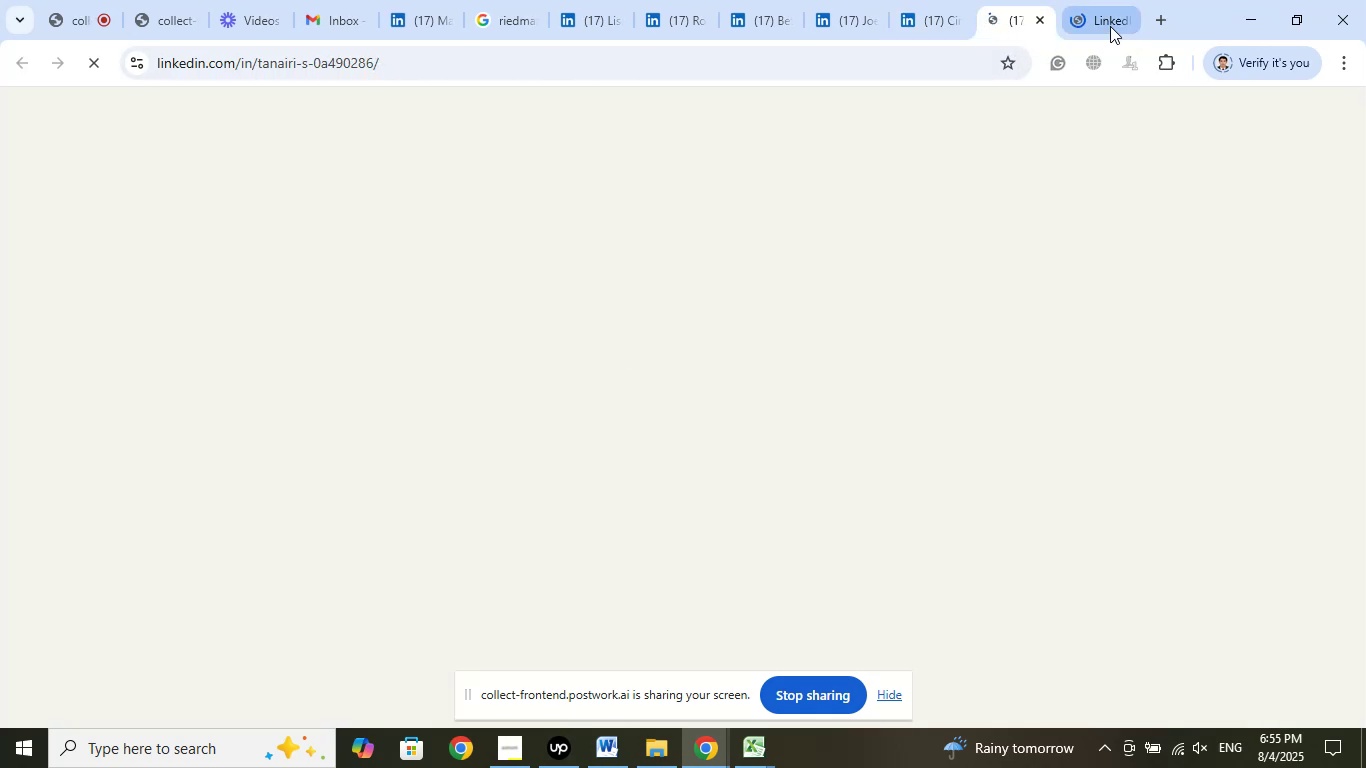 
left_click([1110, 26])
 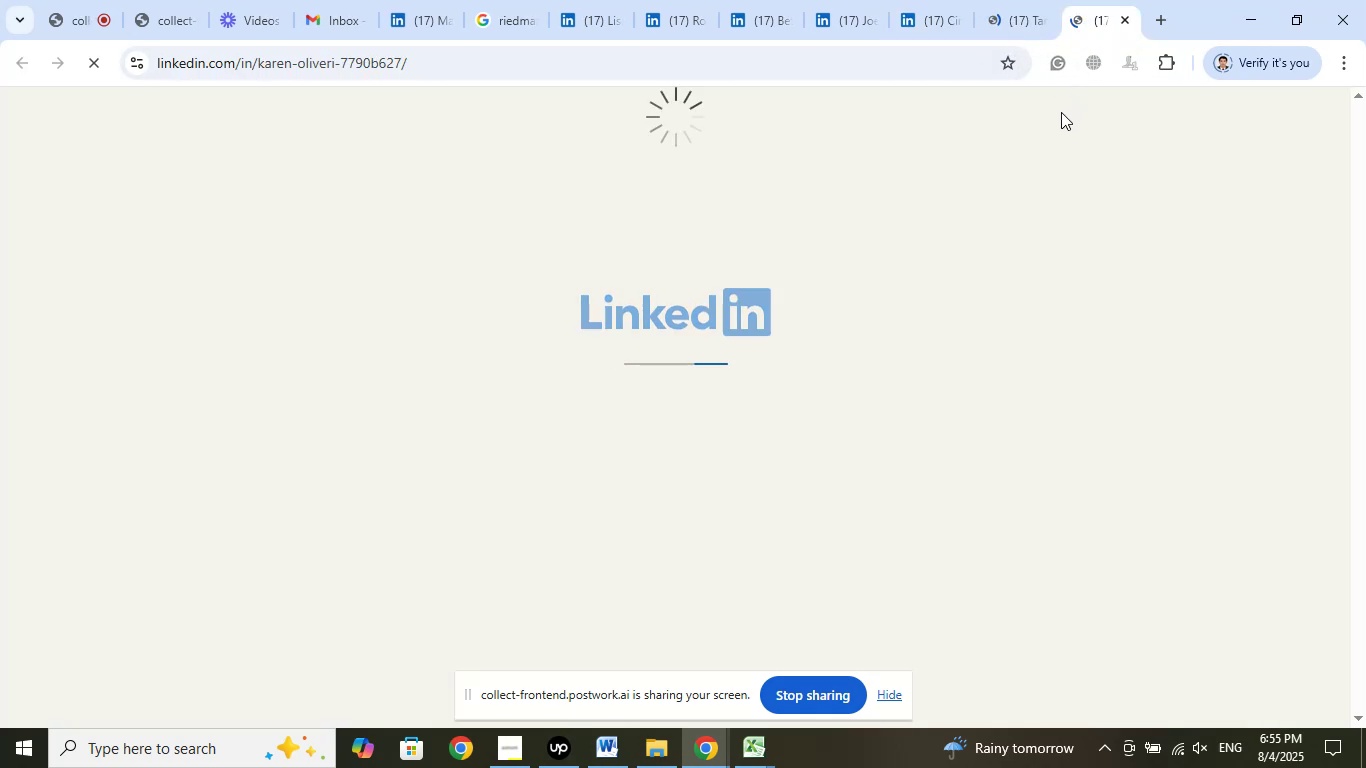 
mouse_move([1035, 142])
 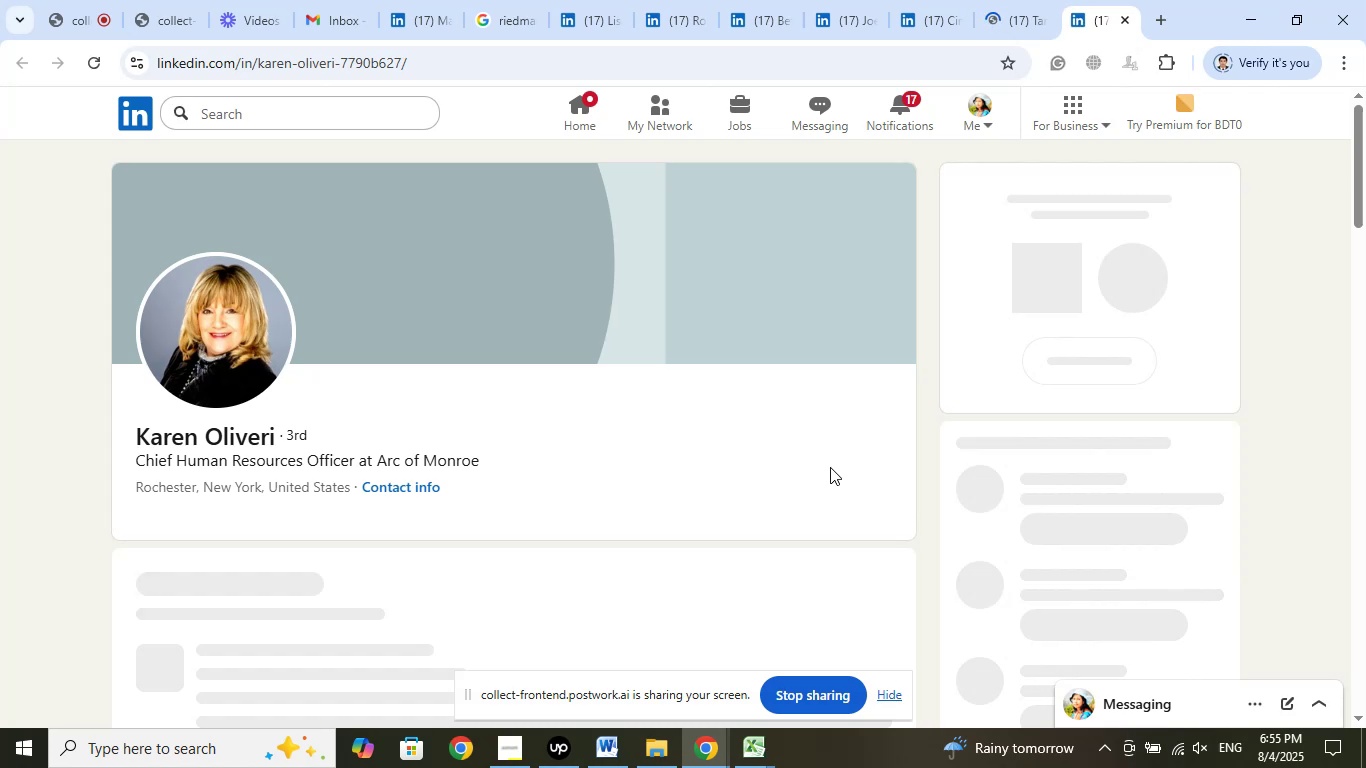 
wait(7.34)
 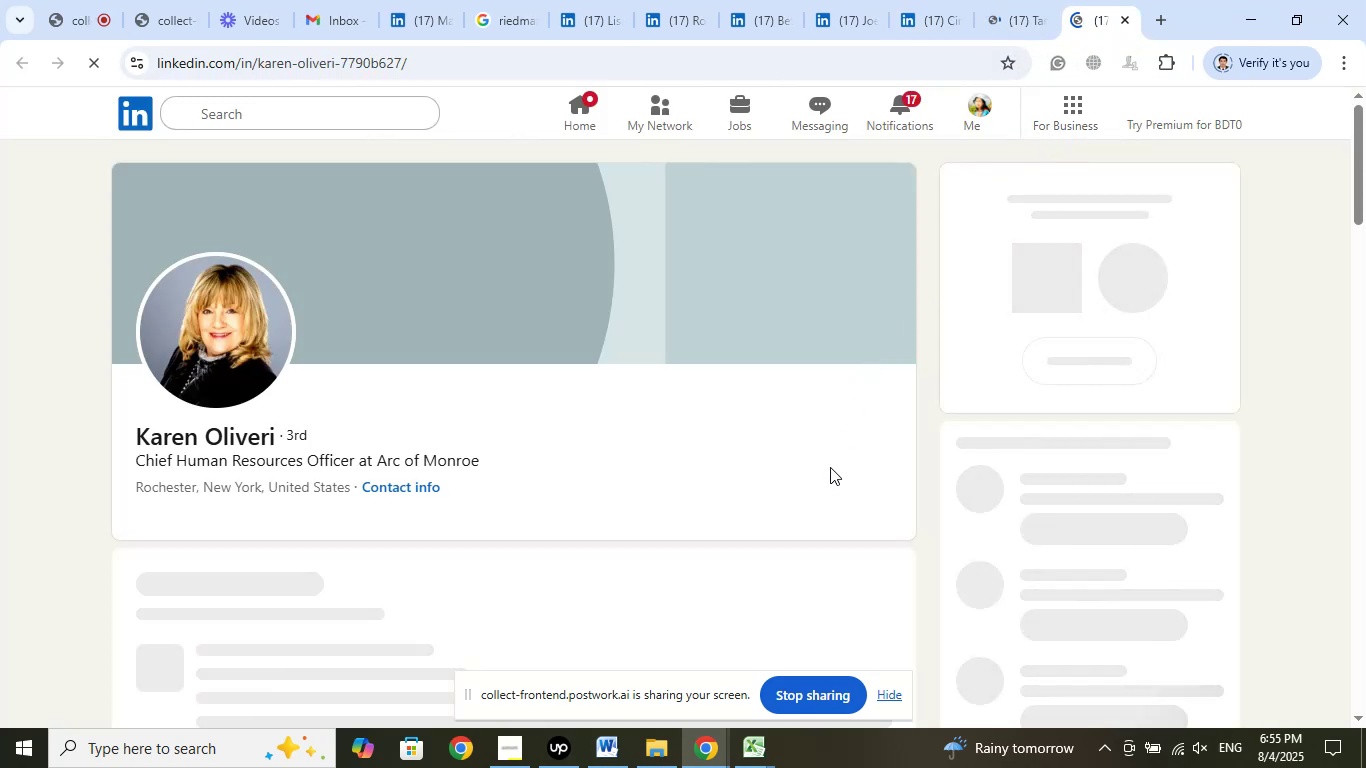 
left_click([750, 435])
 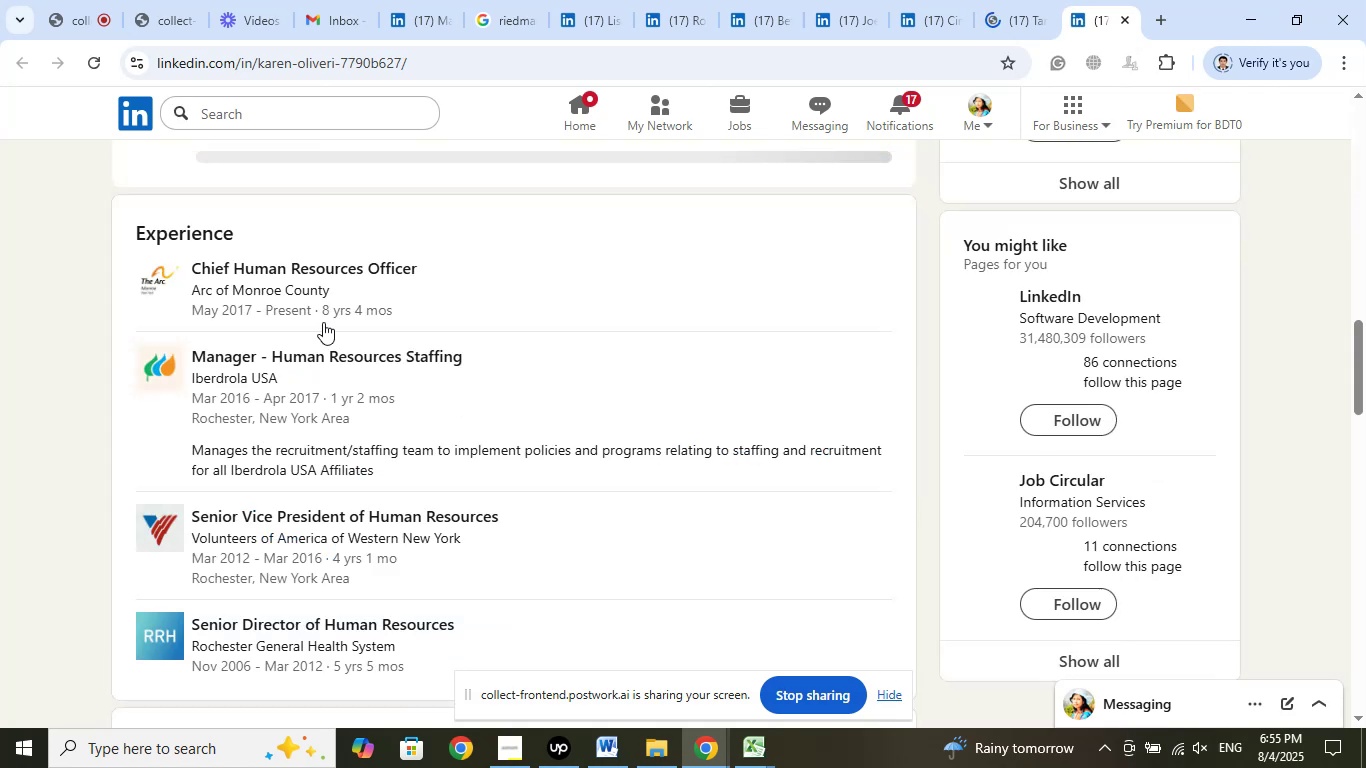 
right_click([298, 274])
 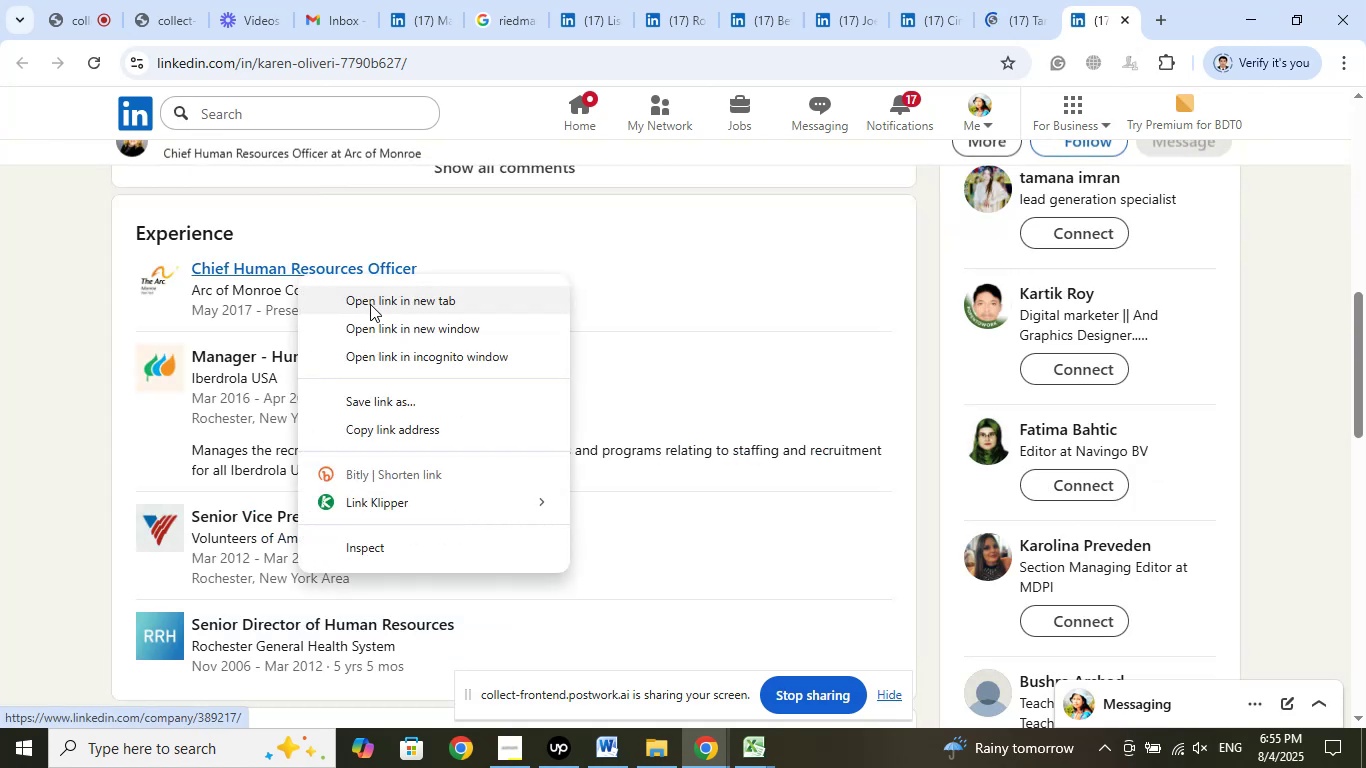 
left_click([370, 304])
 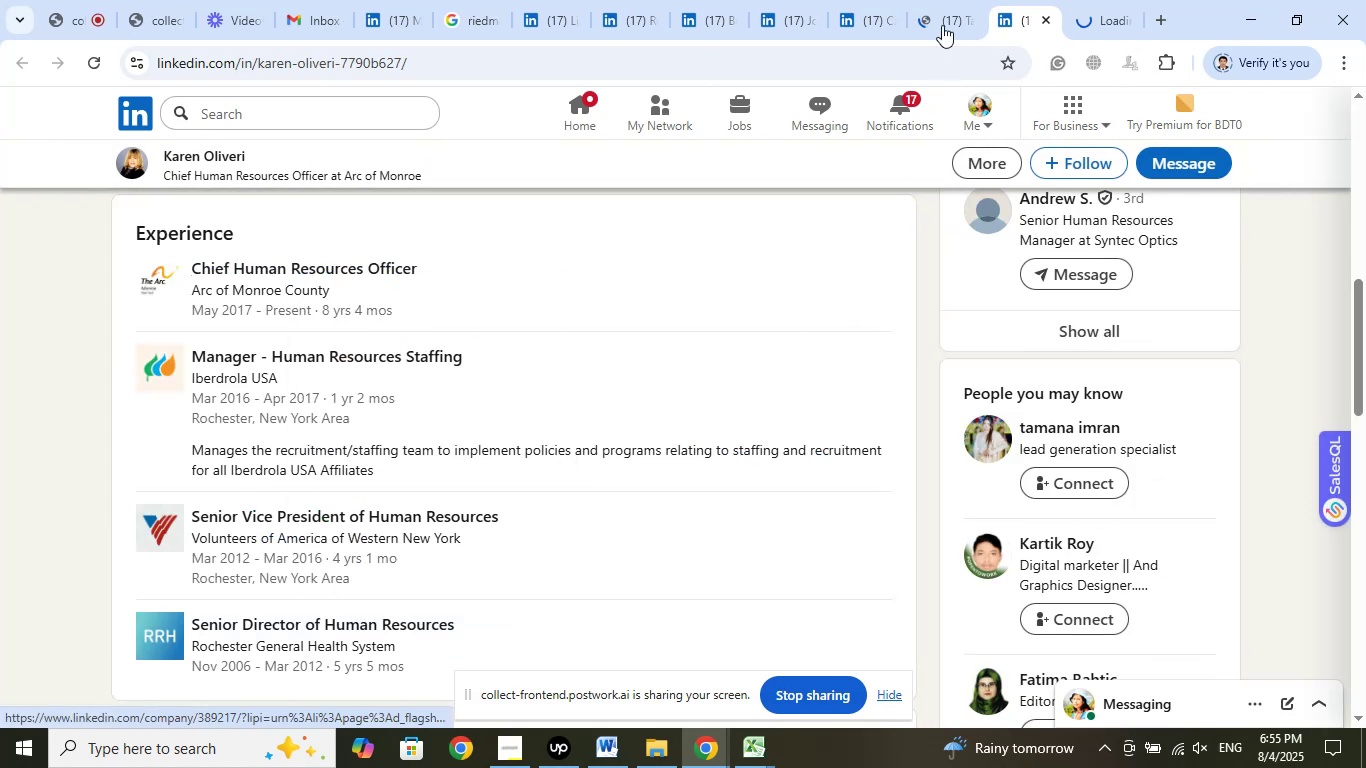 
left_click([942, 25])
 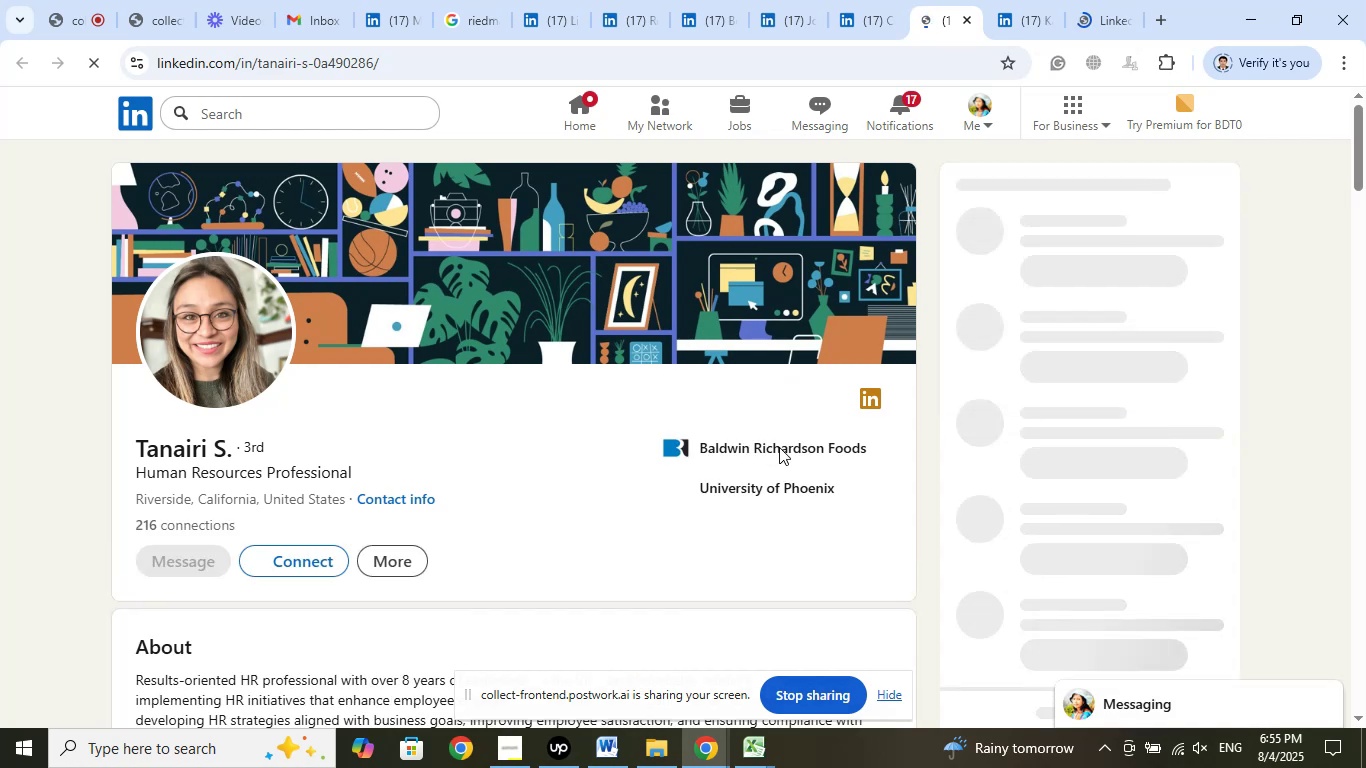 
wait(6.22)
 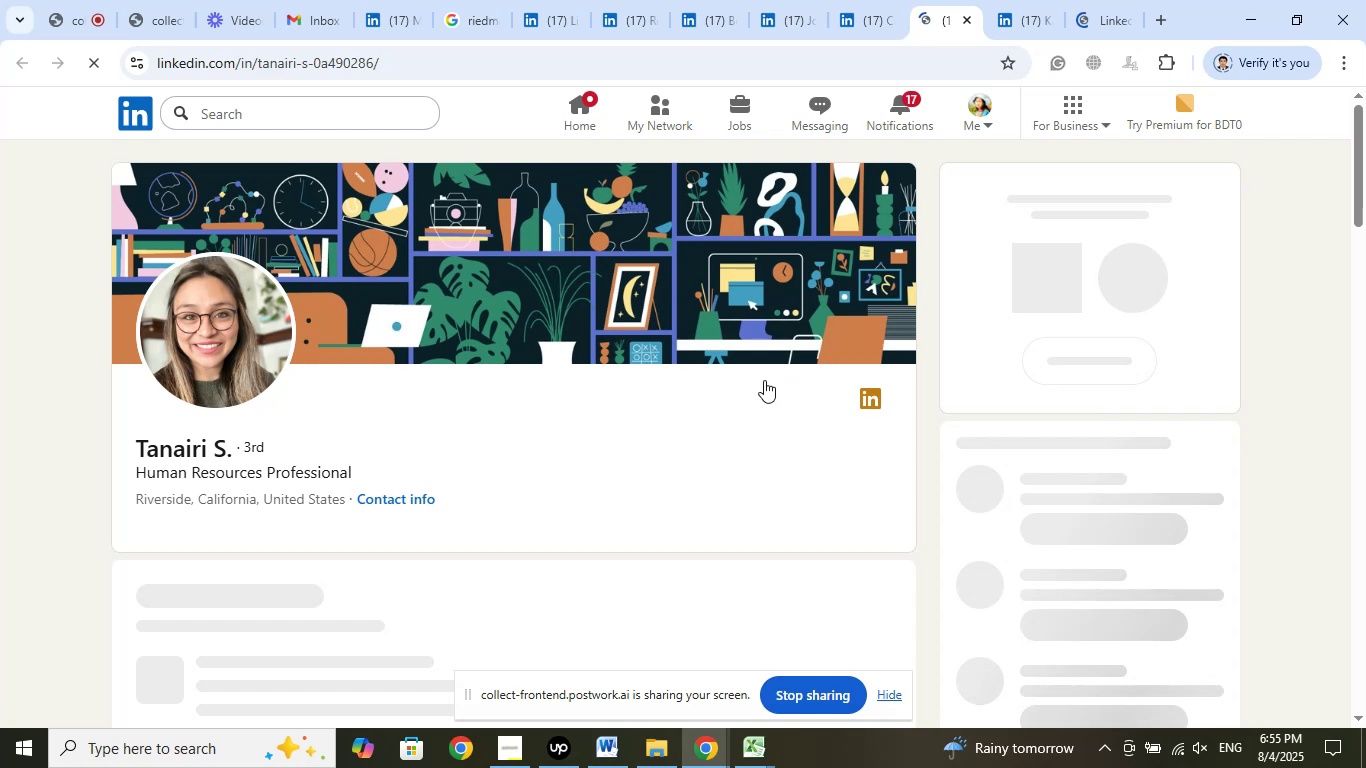 
left_click([772, 444])
 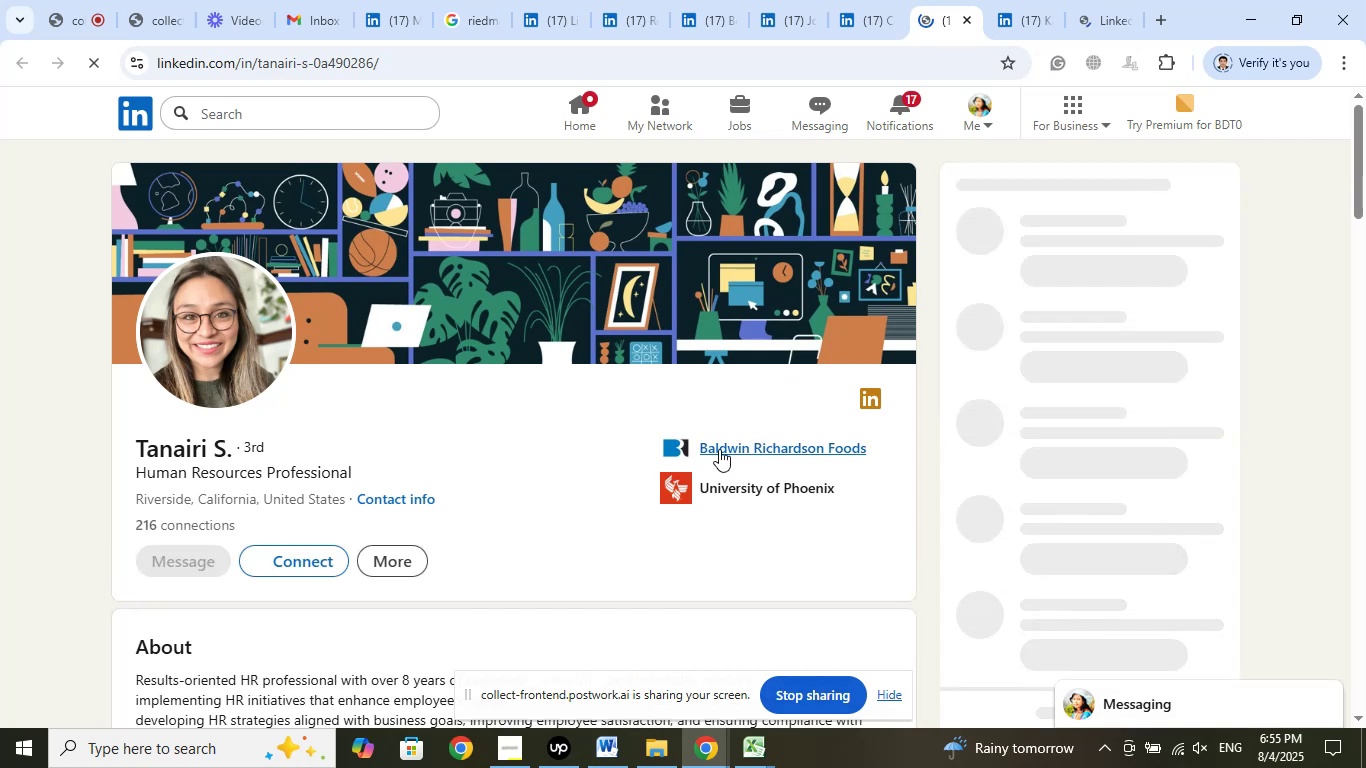 
mouse_move([595, 457])
 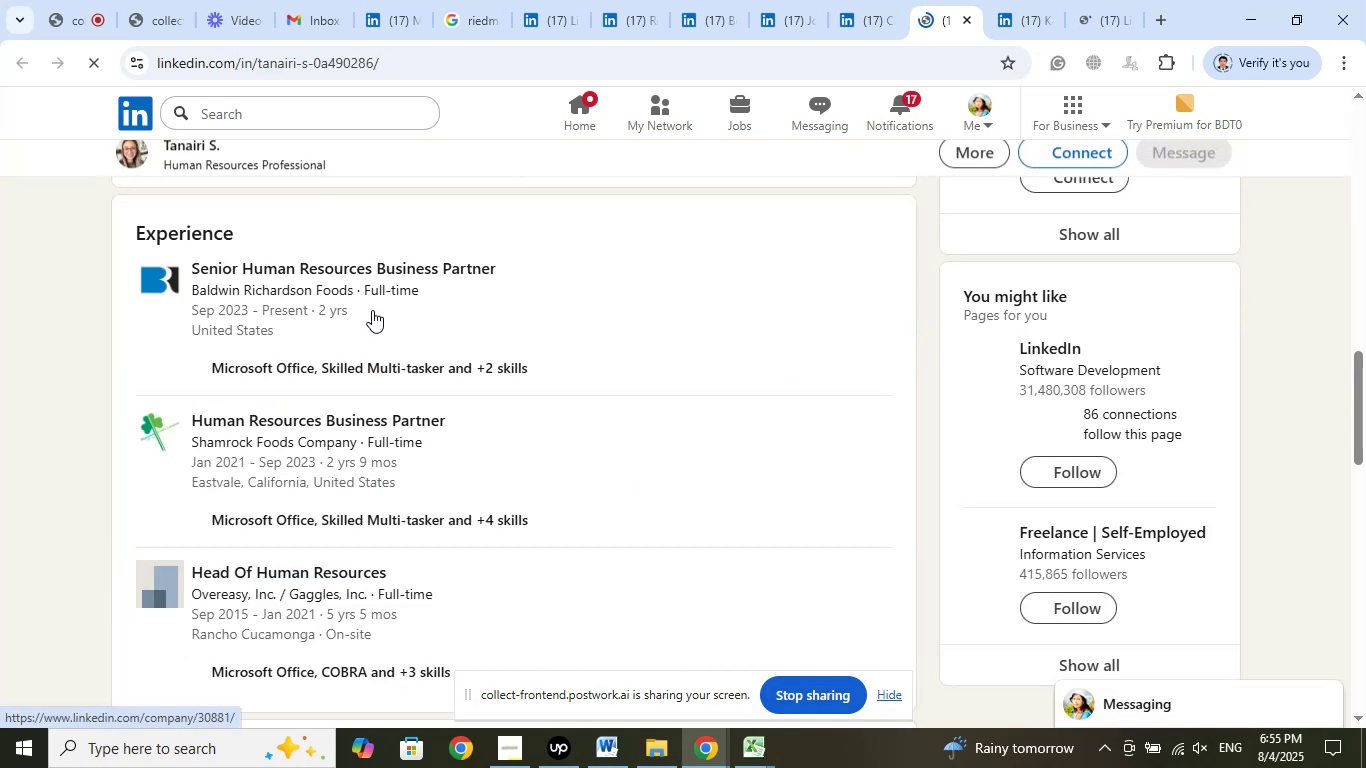 
right_click([319, 267])
 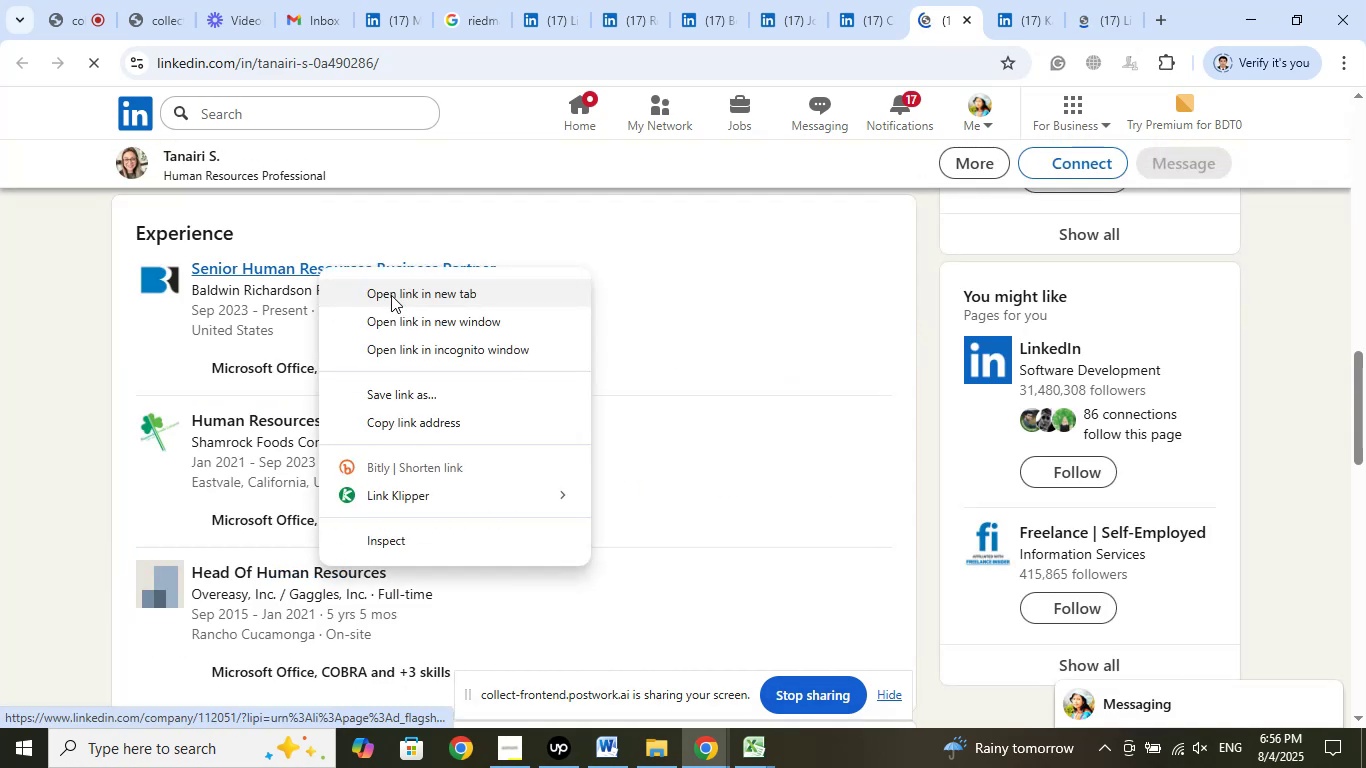 
left_click([391, 295])
 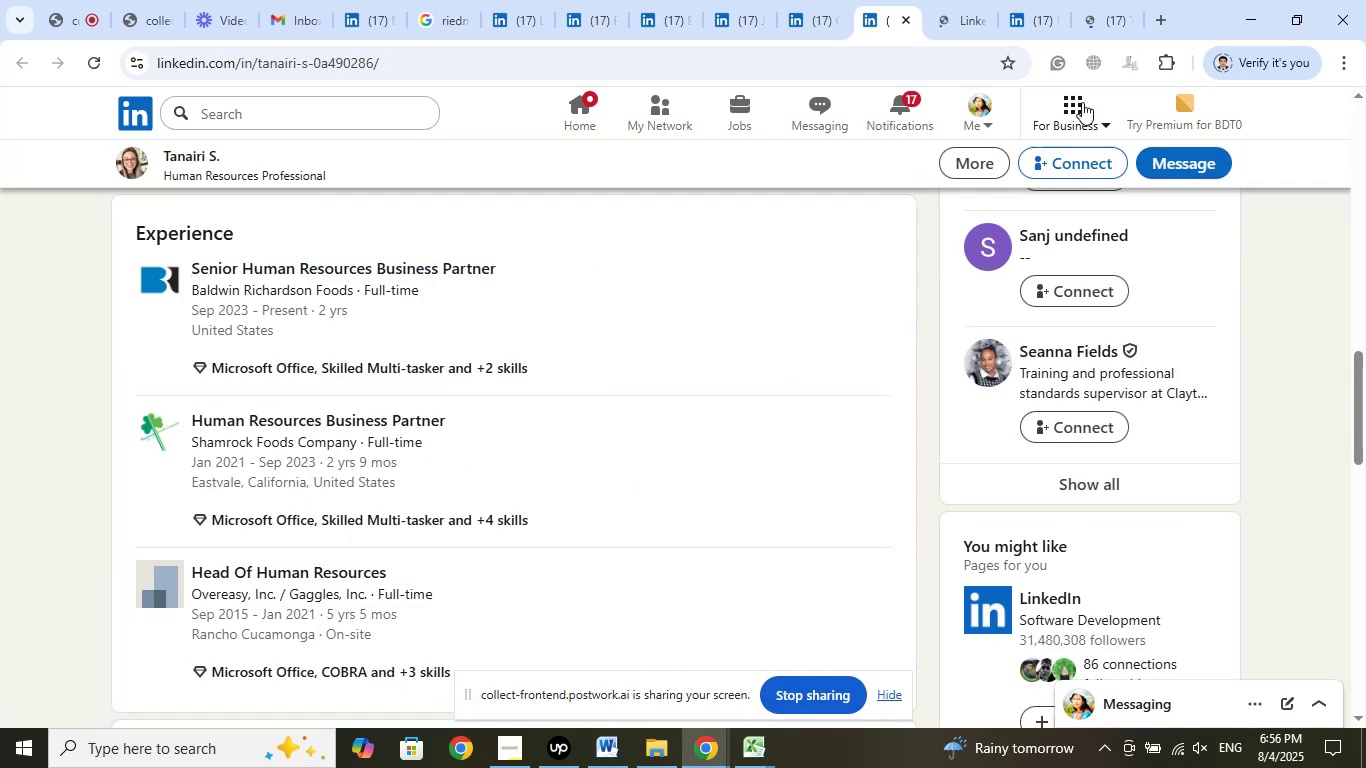 
left_click([1104, 23])
 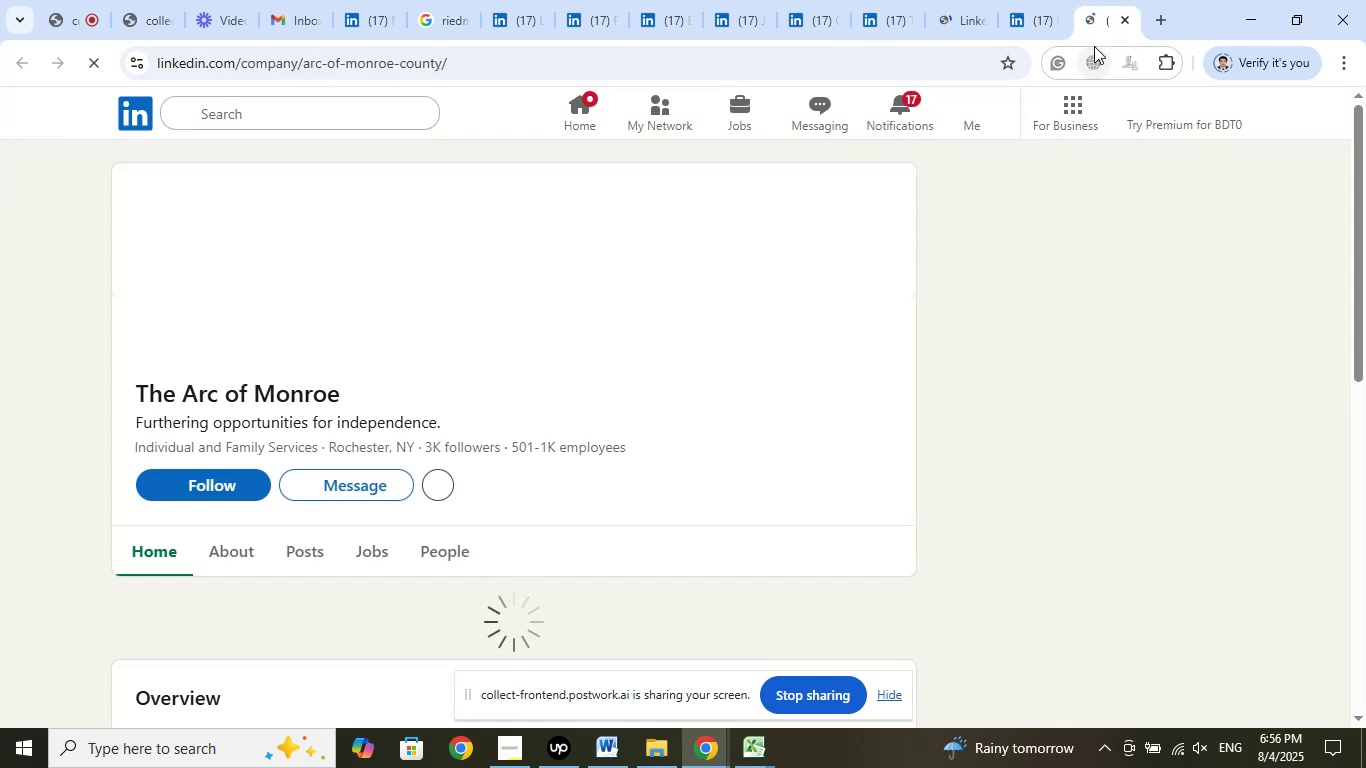 
left_click([1039, 28])
 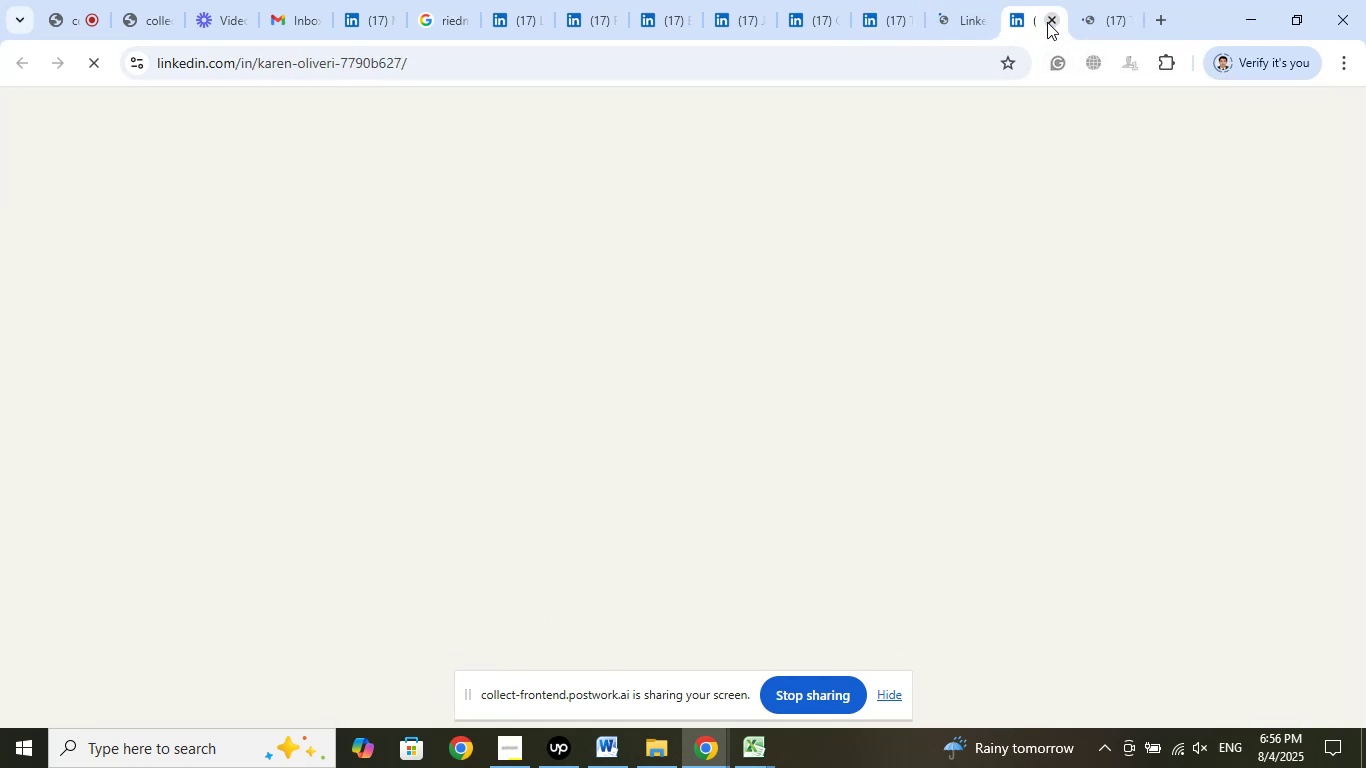 
left_click([1047, 22])
 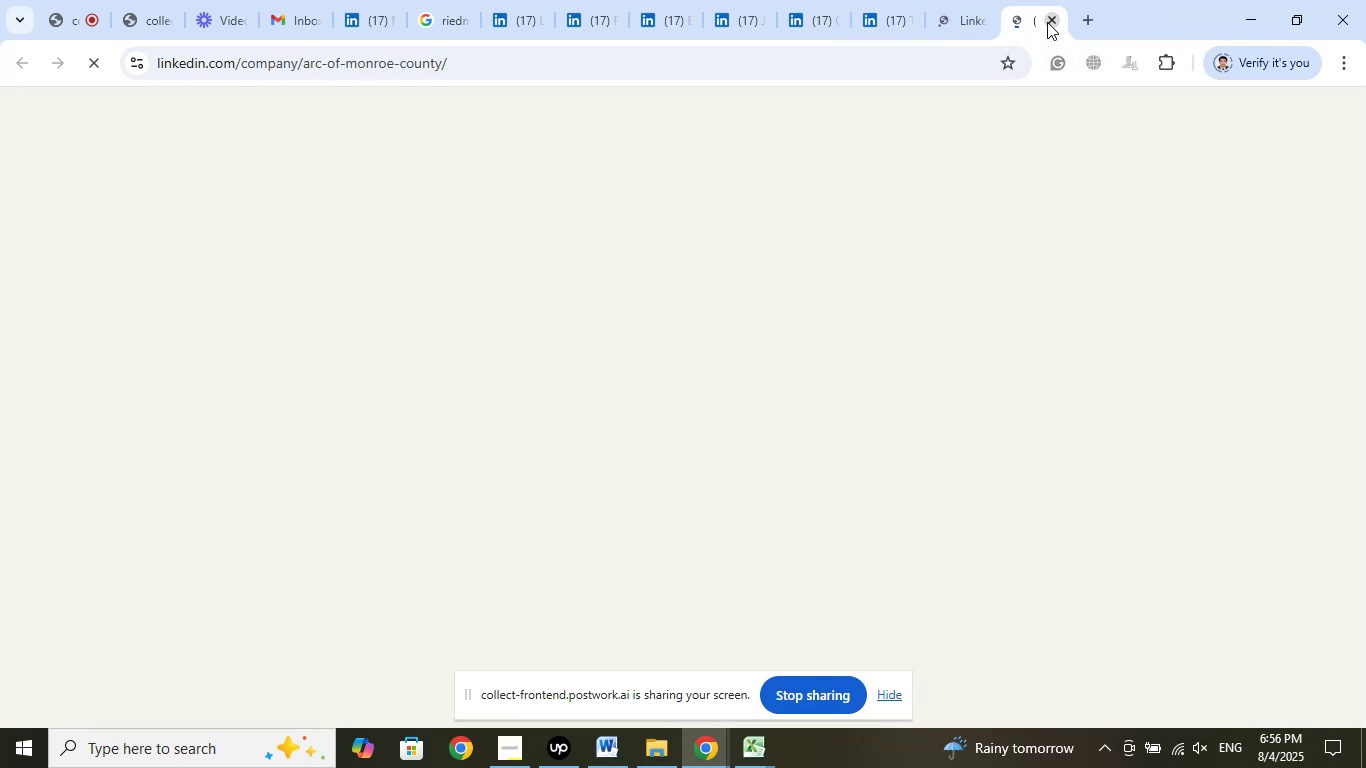 
left_click([1047, 22])
 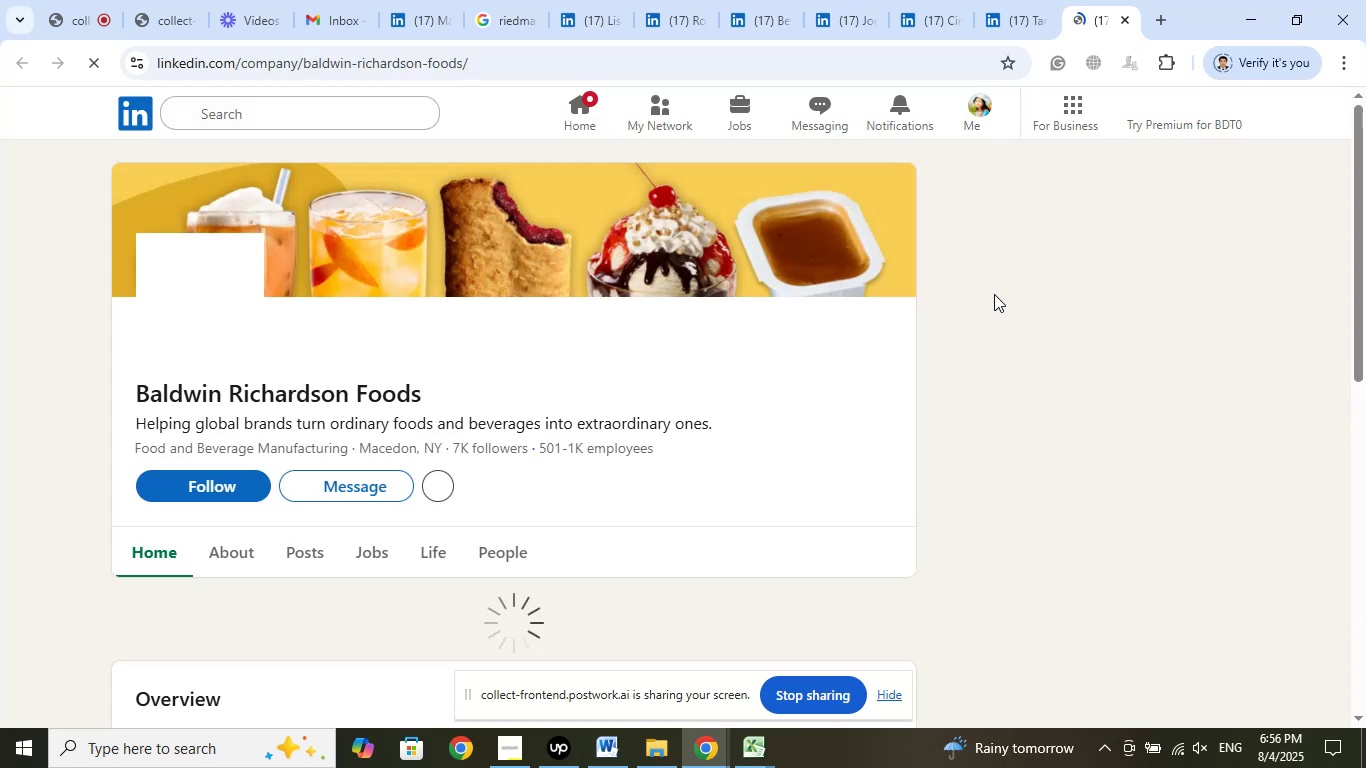 
wait(7.76)
 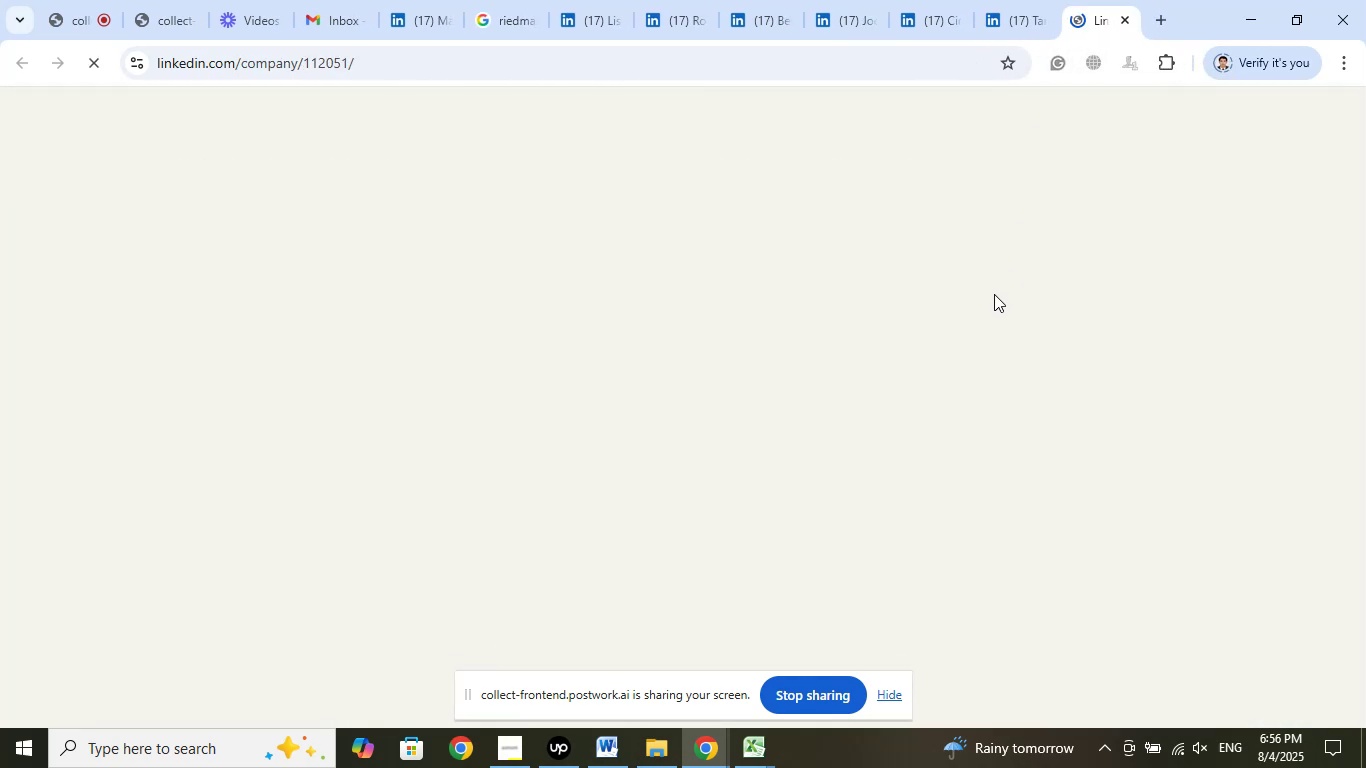 
left_click([1018, 24])
 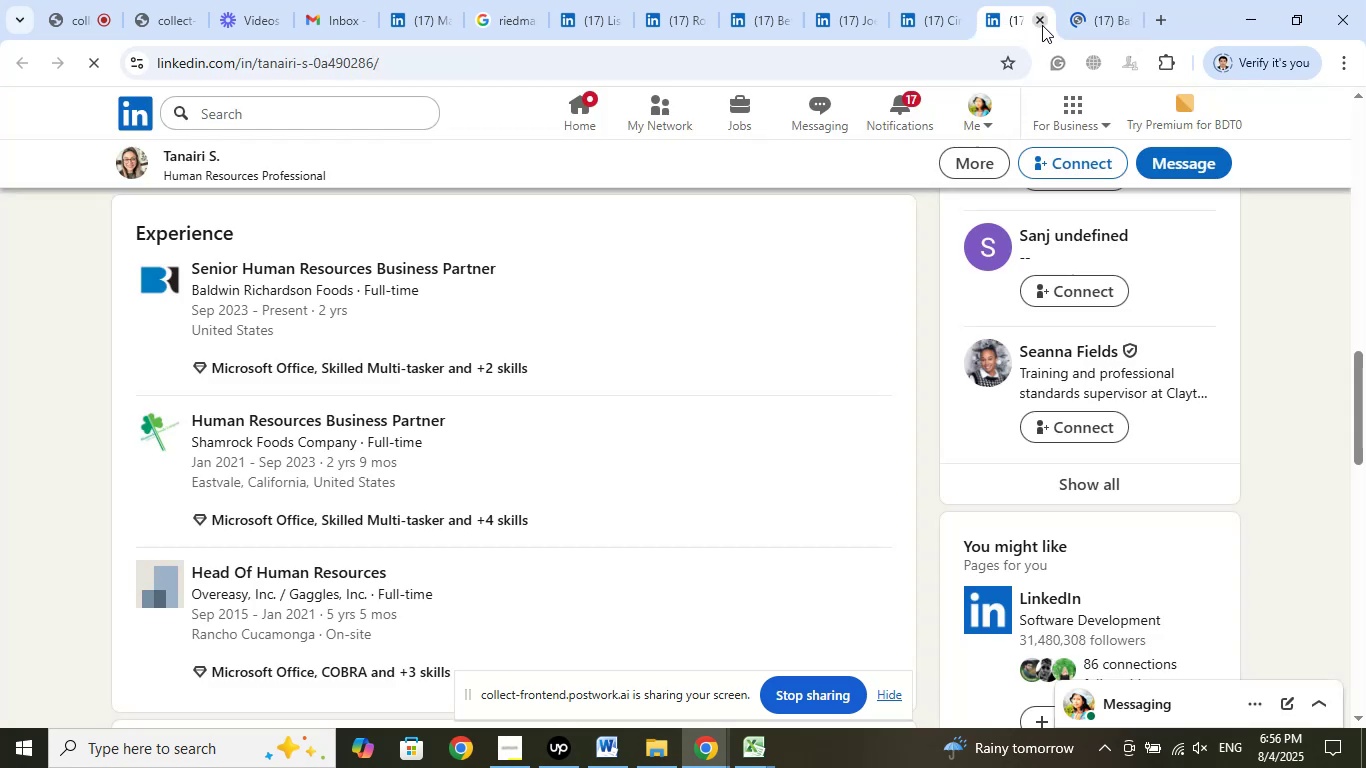 
left_click([1042, 25])
 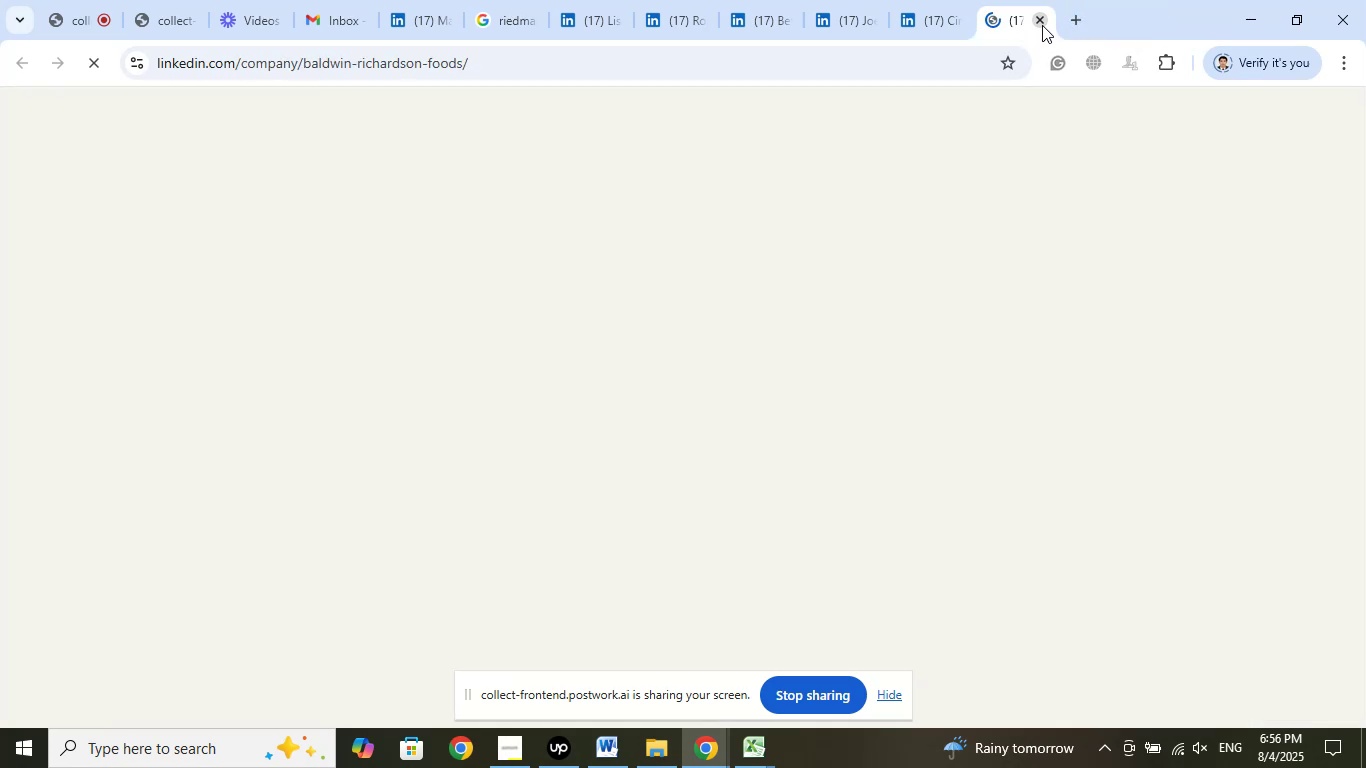 
left_click([1042, 25])
 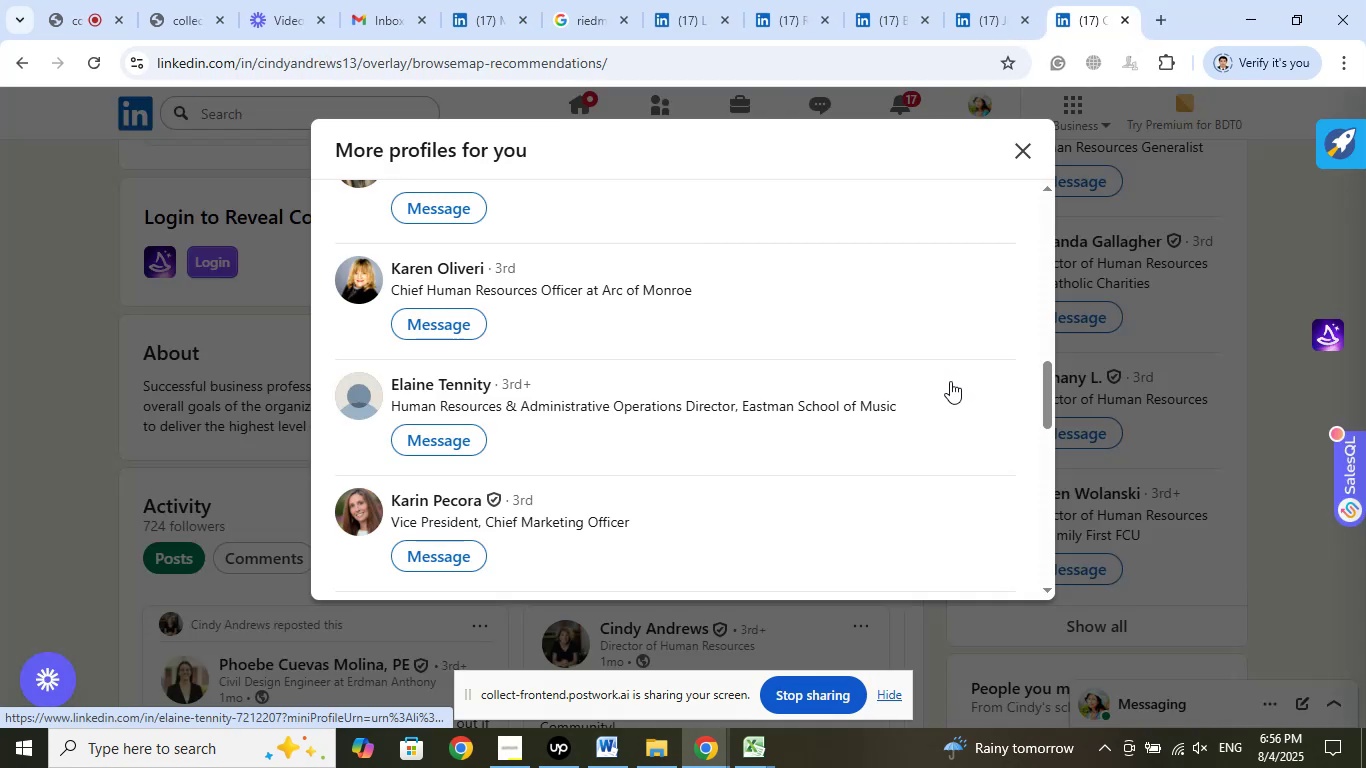 
scroll: coordinate [950, 381], scroll_direction: down, amount: 1.0
 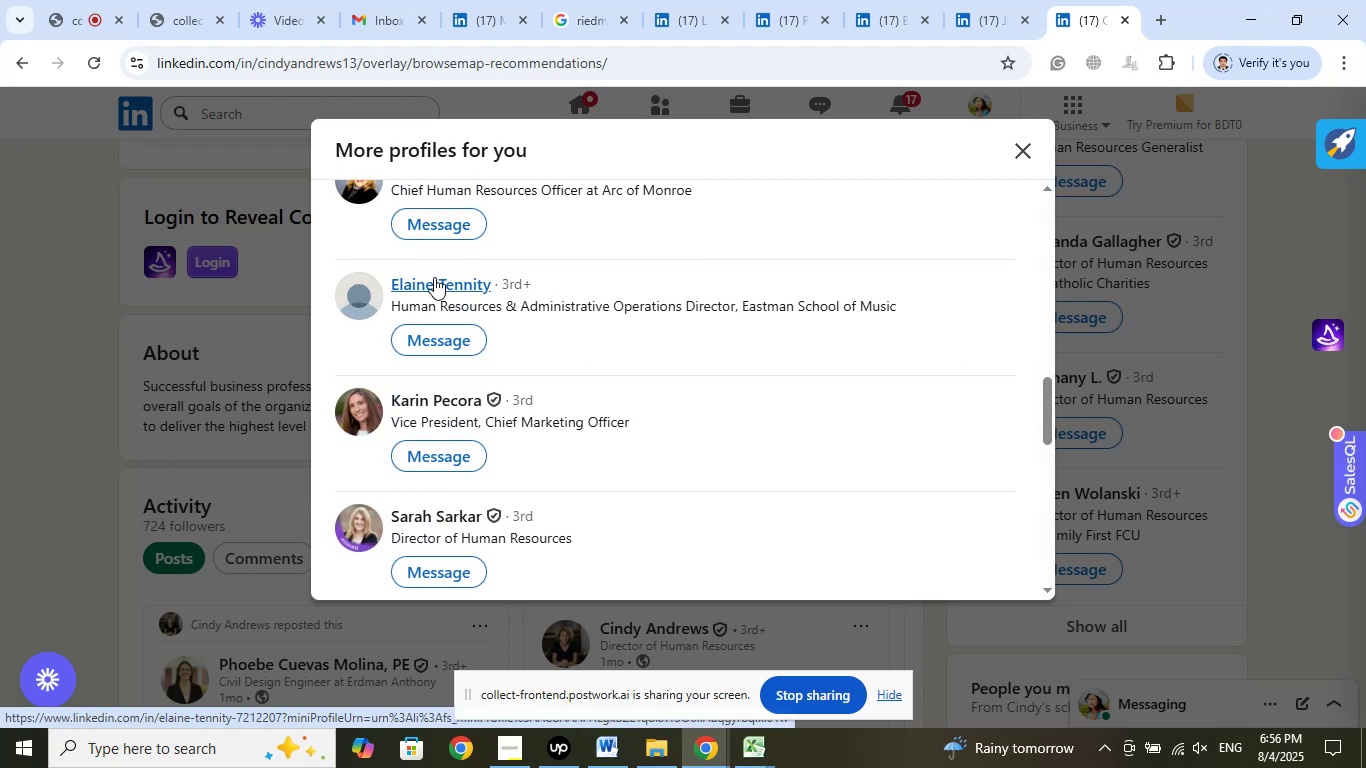 
right_click([441, 291])
 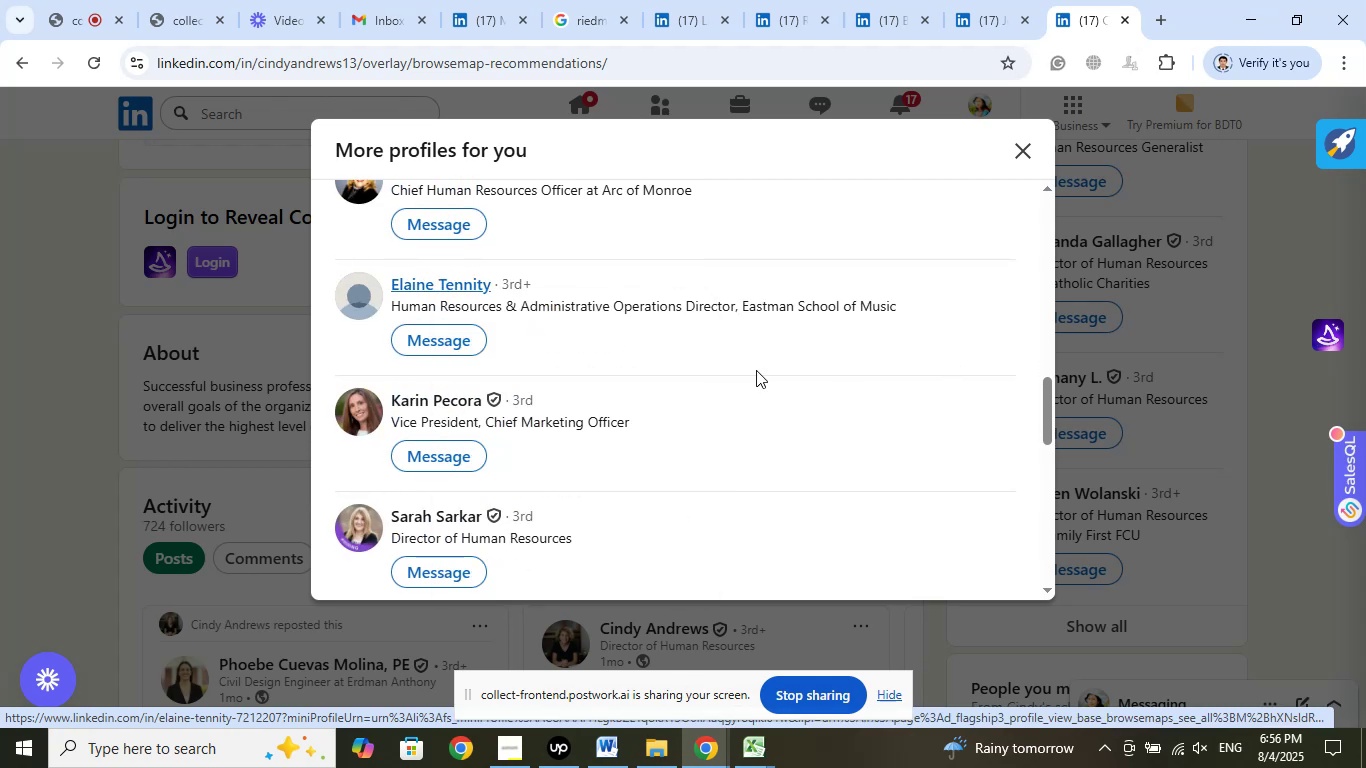 
scroll: coordinate [809, 424], scroll_direction: down, amount: 2.0
 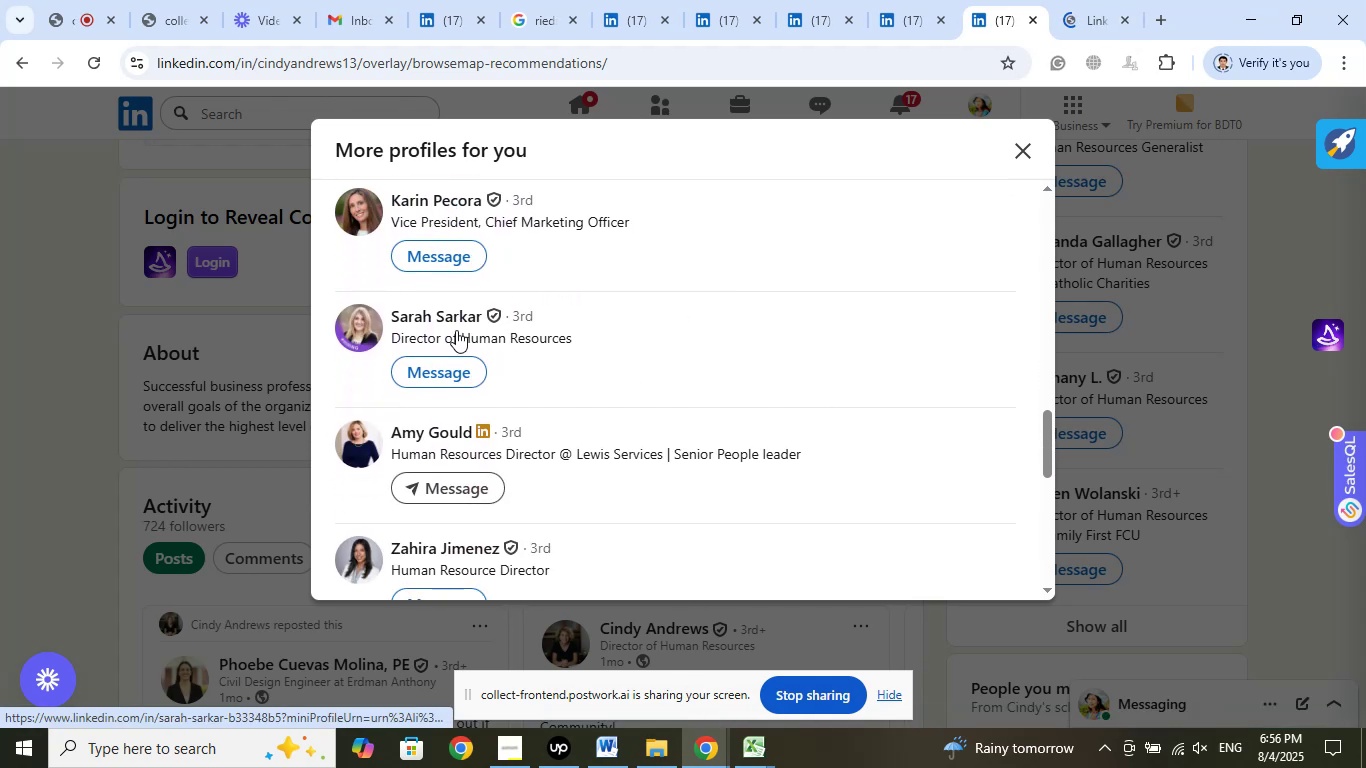 
right_click([455, 317])
 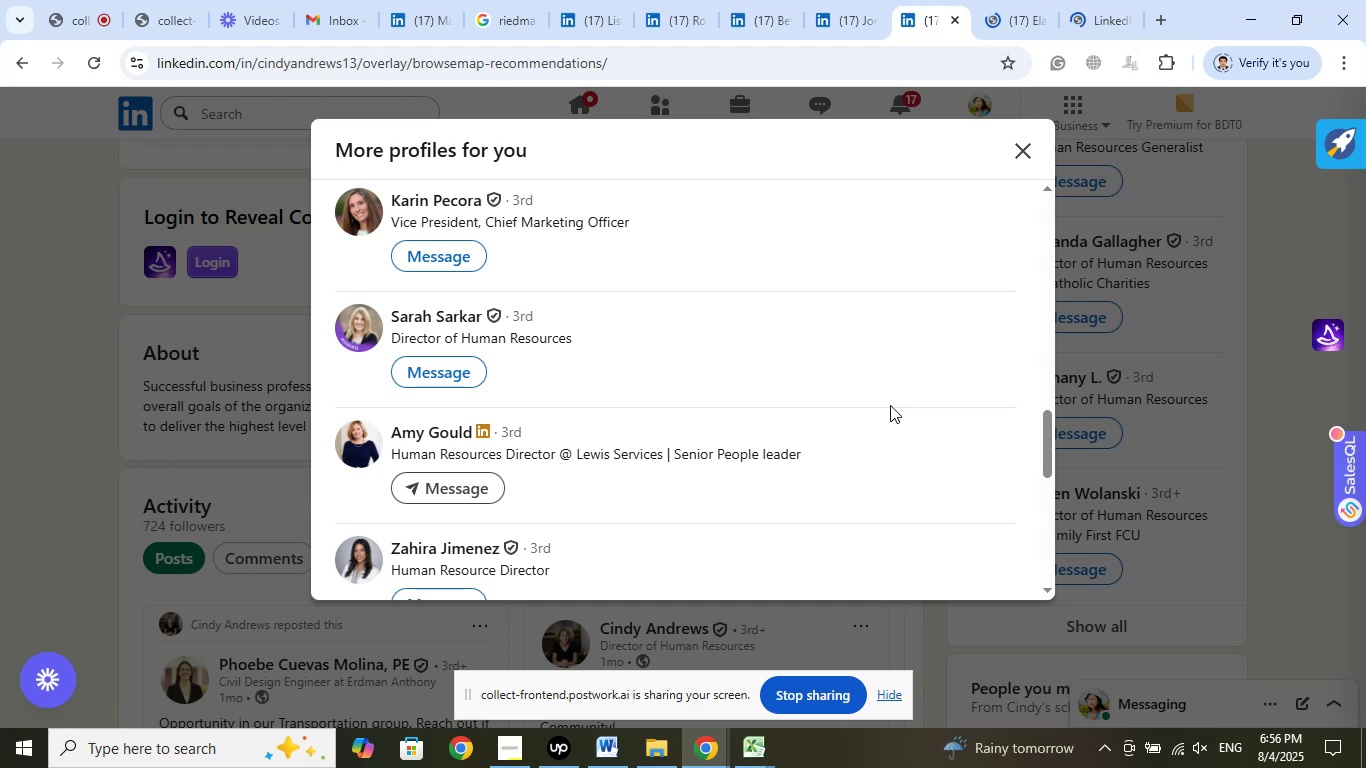 
wait(7.13)
 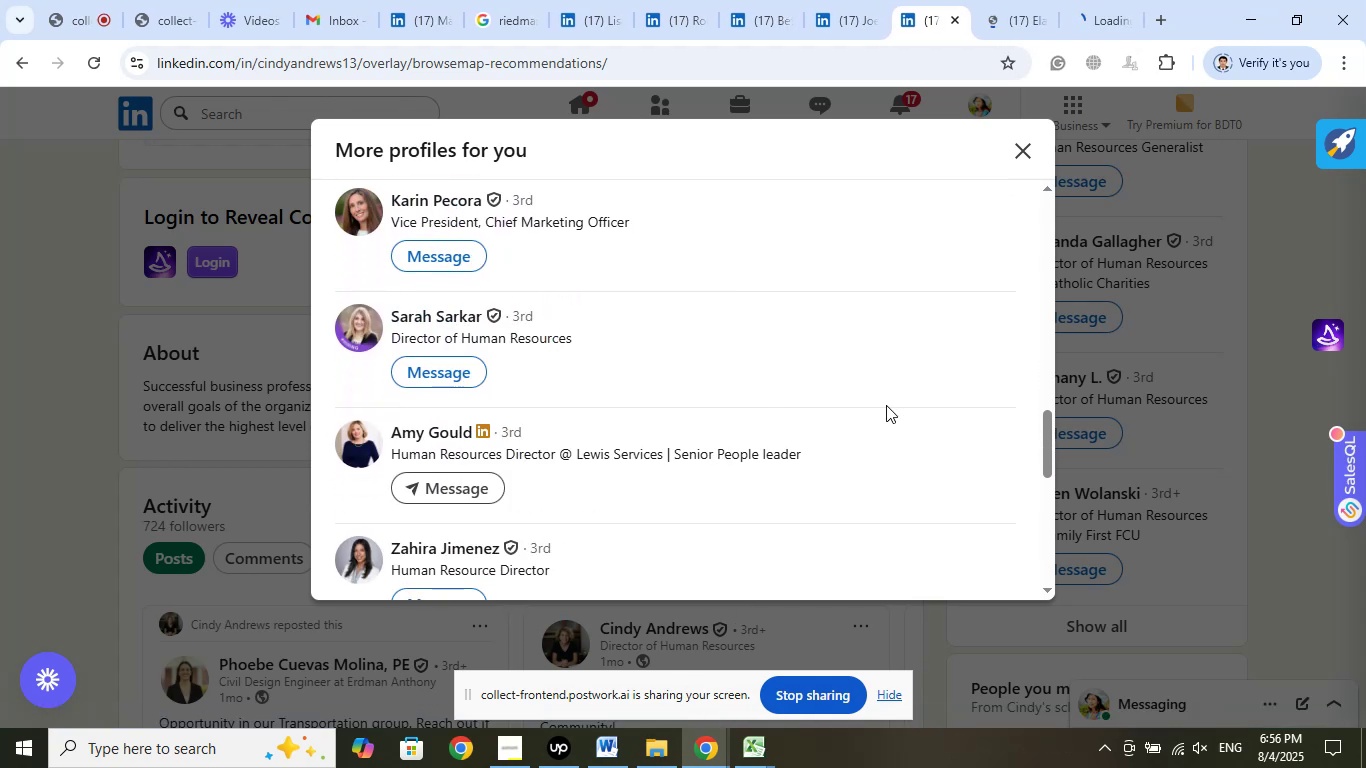 
scroll: coordinate [858, 412], scroll_direction: down, amount: 1.0
 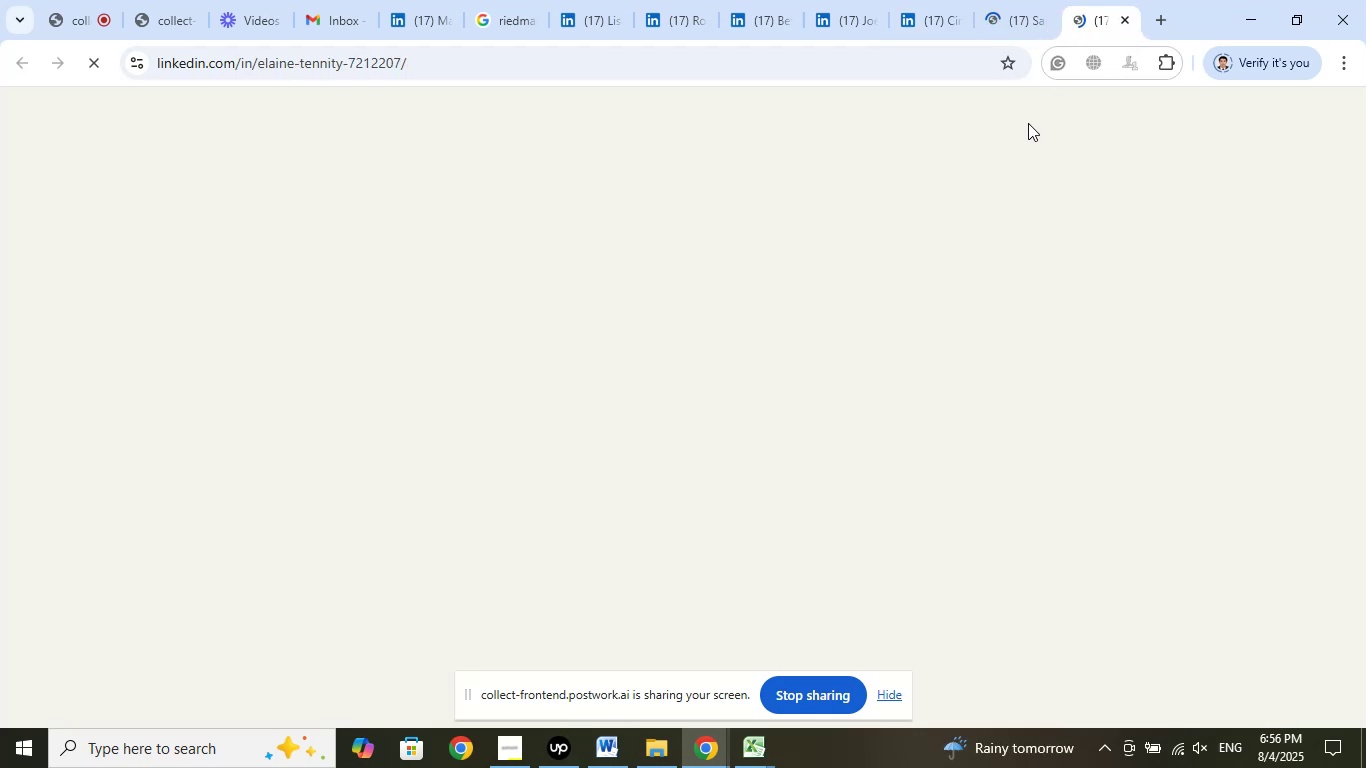 
mouse_move([1004, 194])
 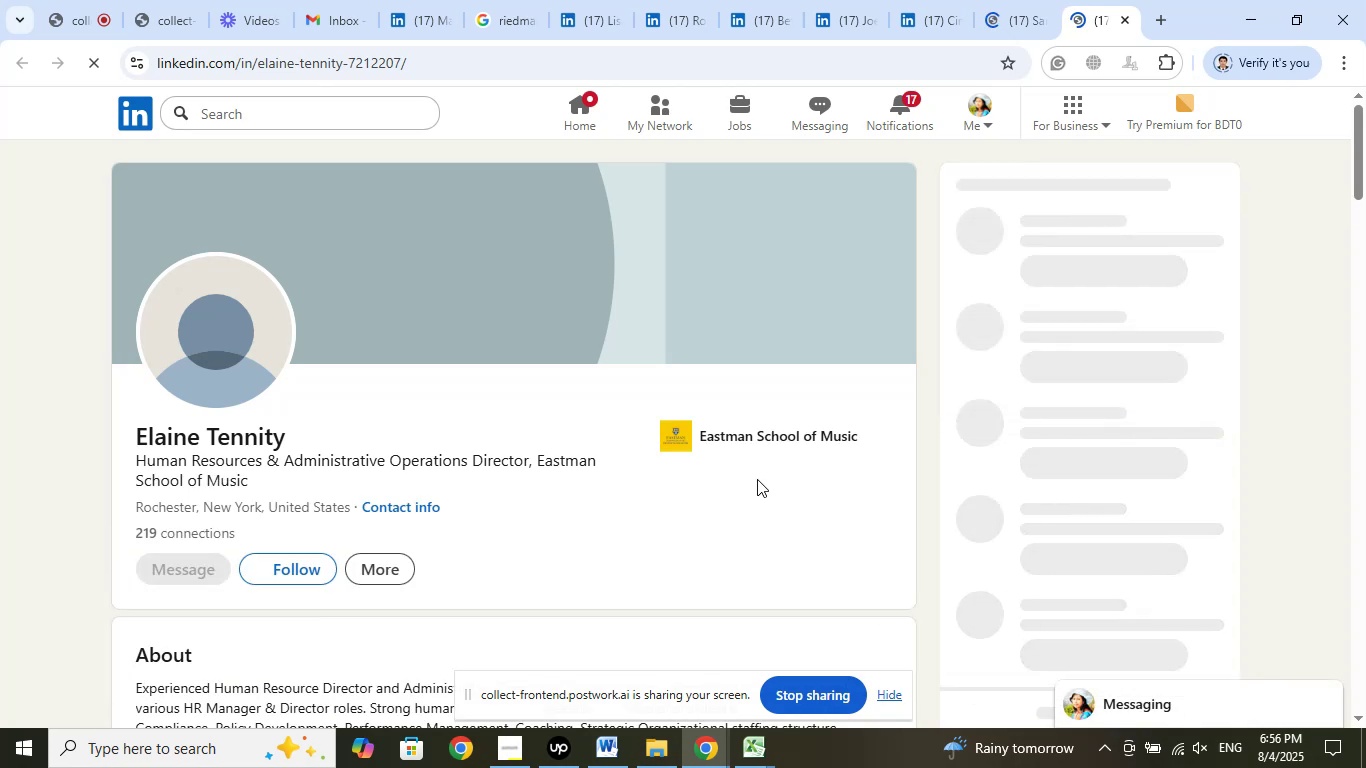 
scroll: coordinate [748, 495], scroll_direction: down, amount: 6.0
 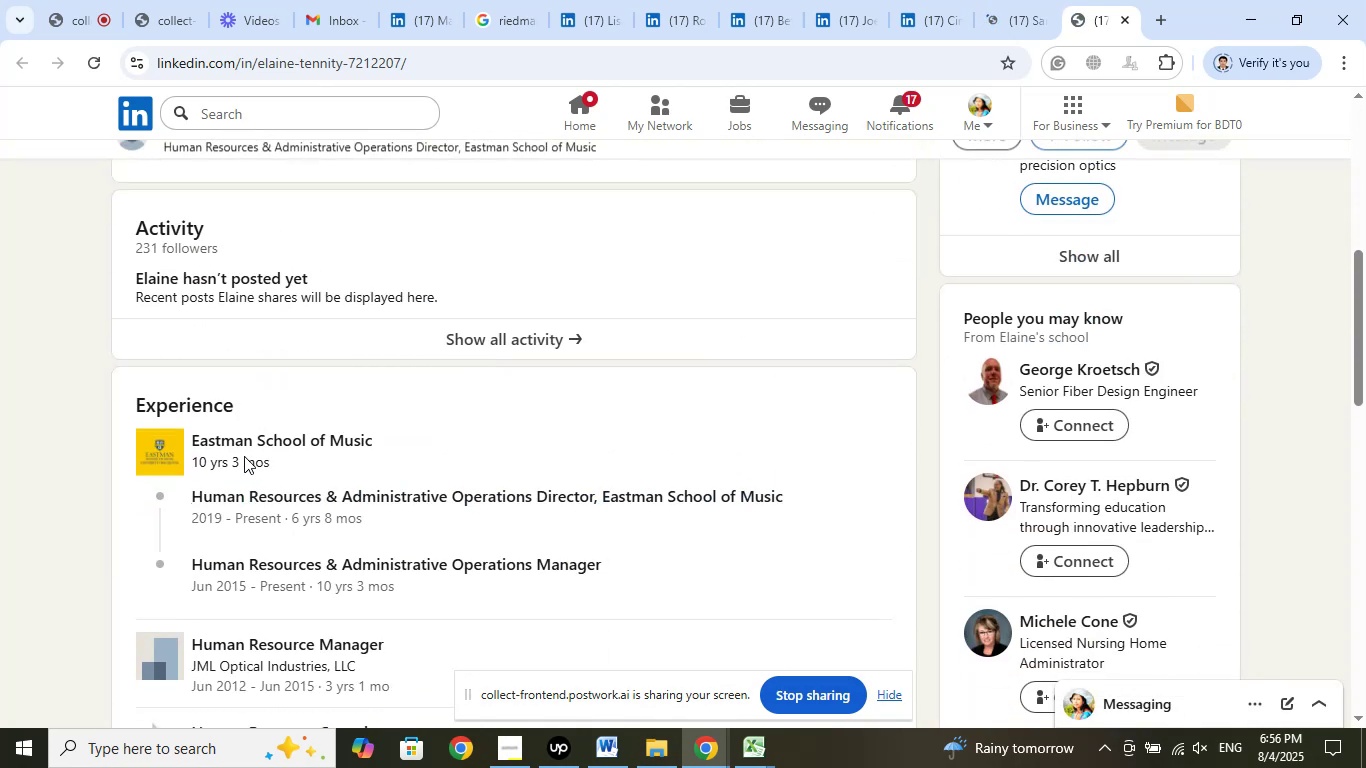 
right_click([239, 441])
 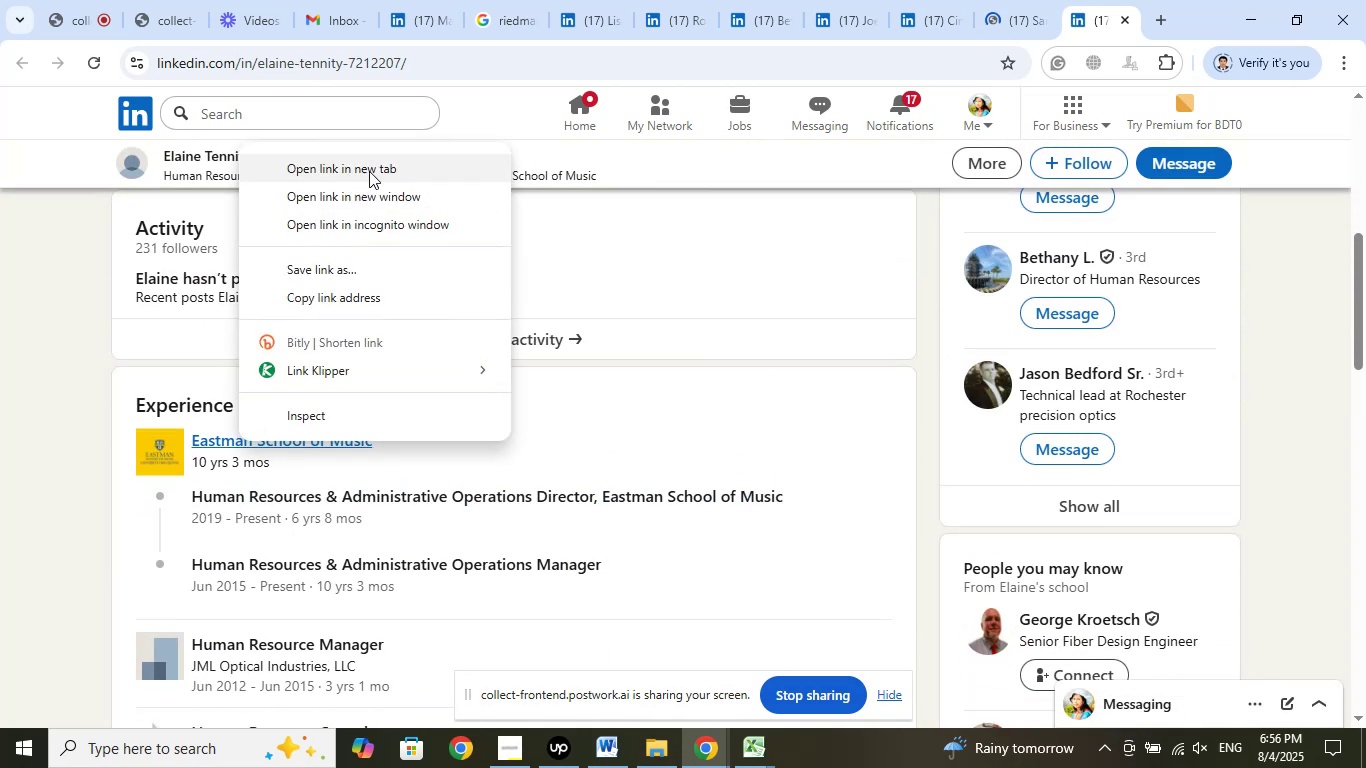 
left_click([370, 167])
 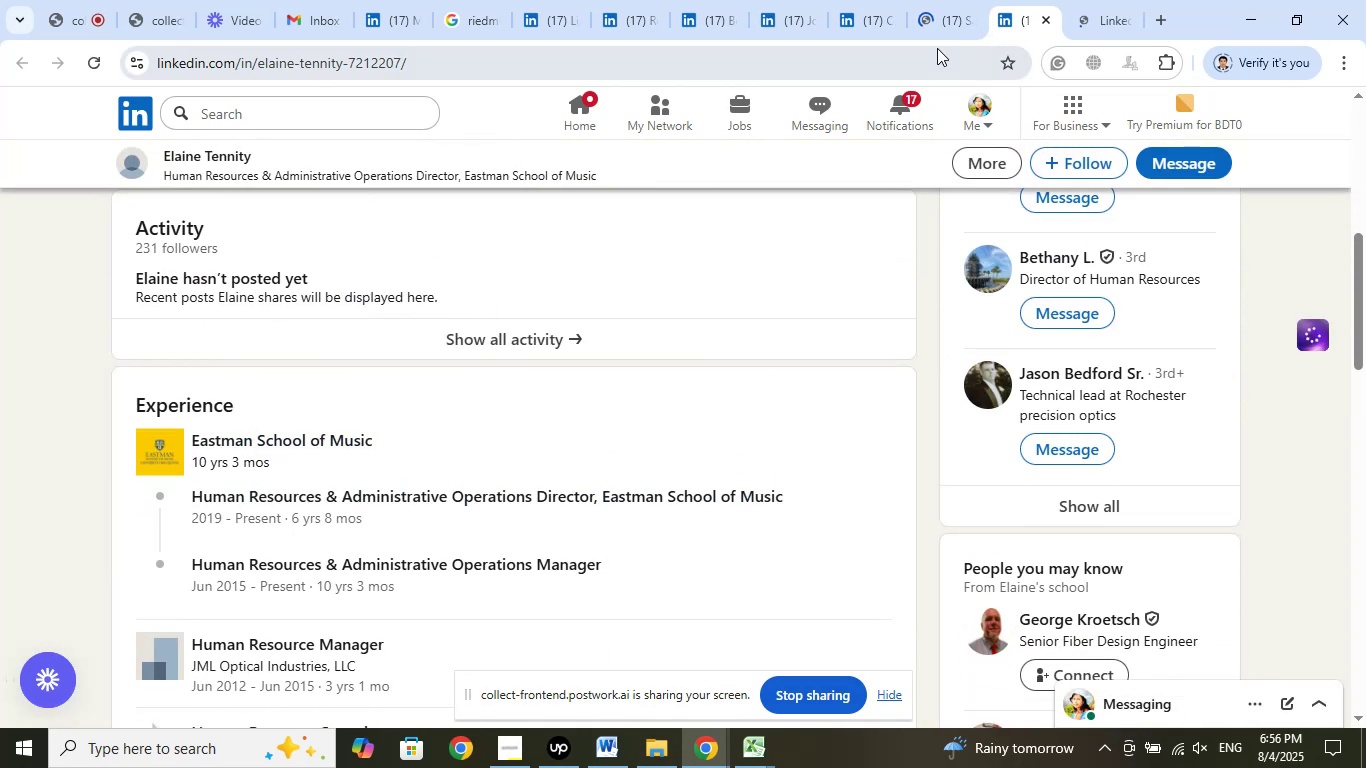 
left_click([944, 10])
 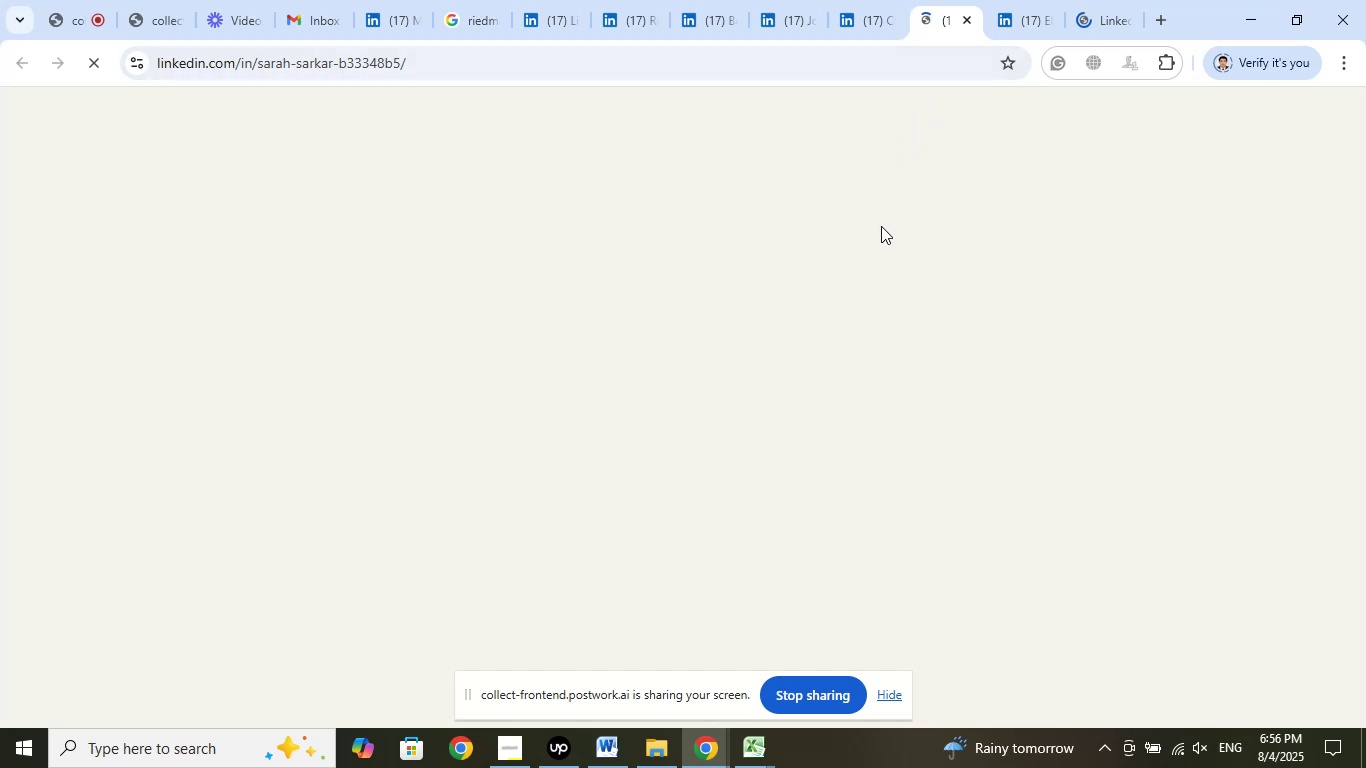 
mouse_move([838, 334])
 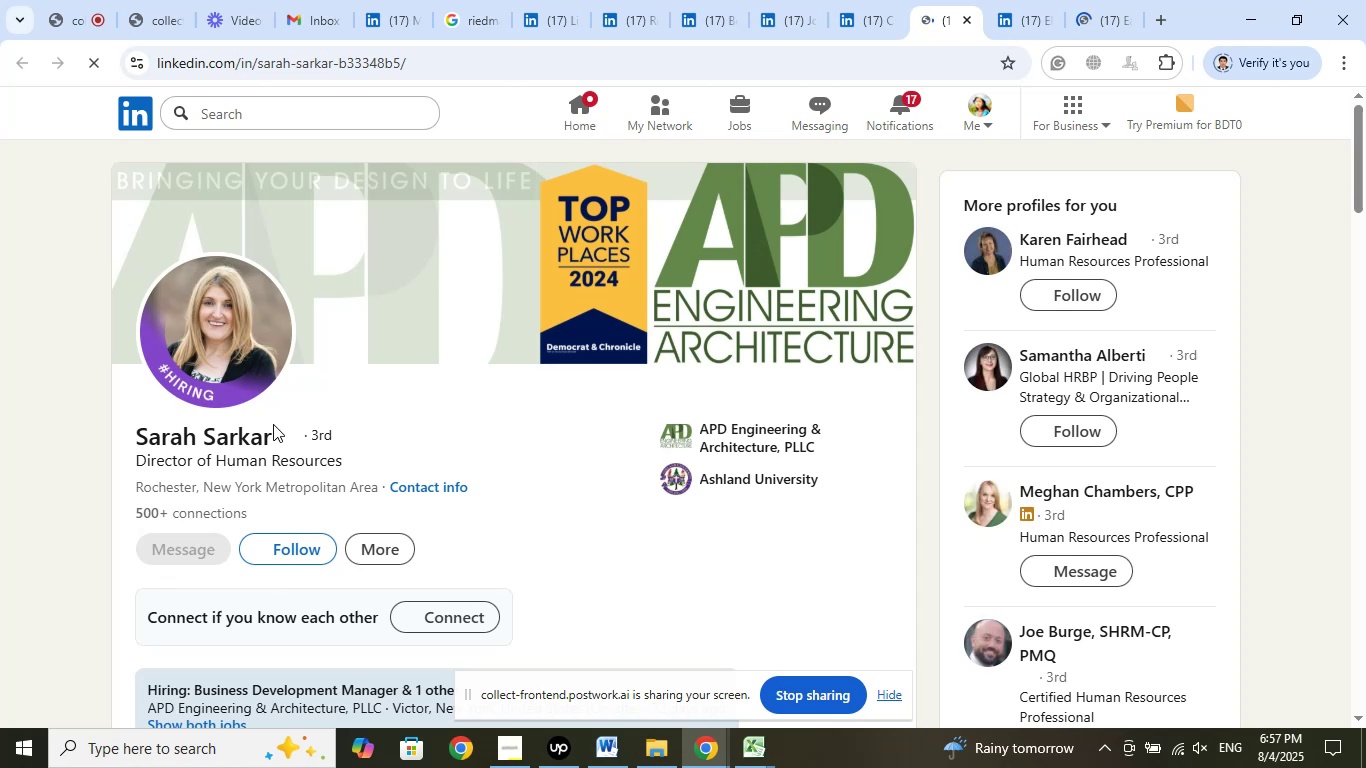 
wait(9.18)
 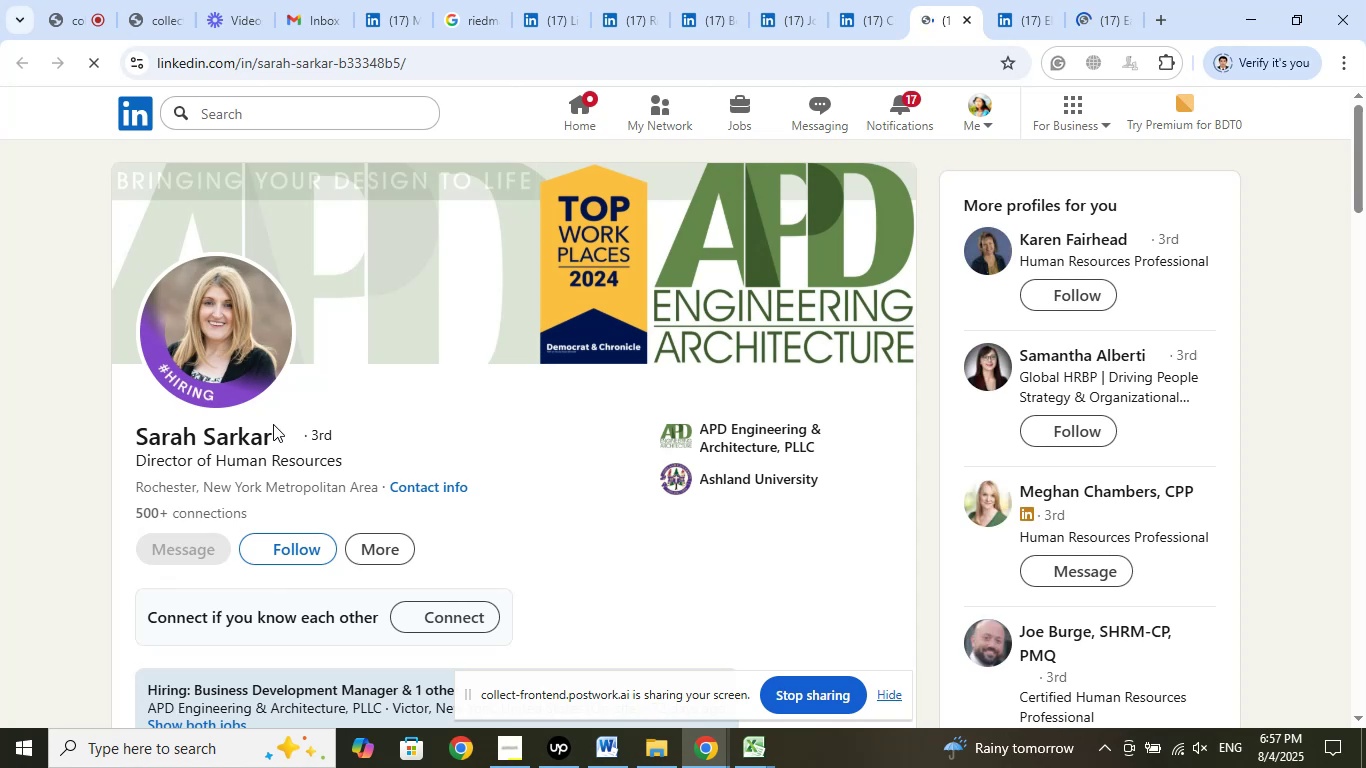 
left_click([191, 319])
 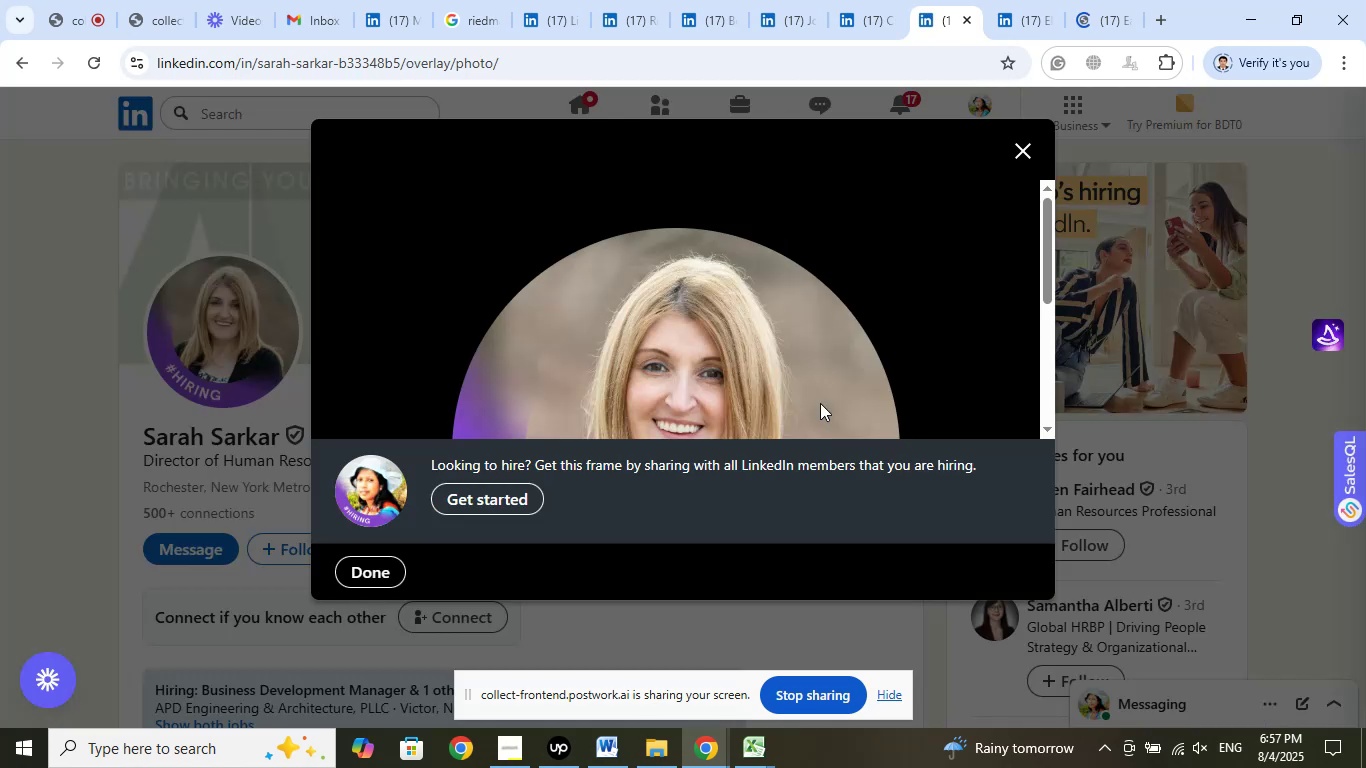 
wait(8.29)
 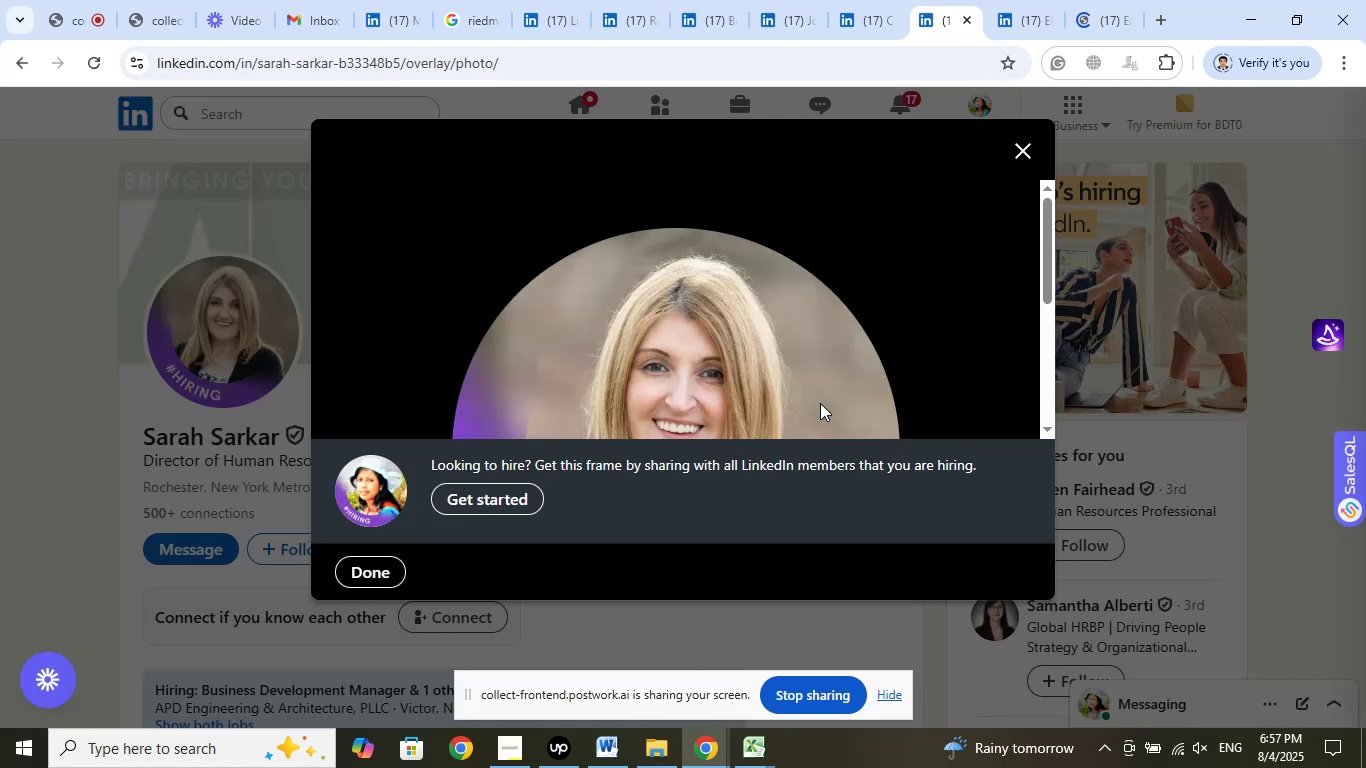 
left_click([374, 581])
 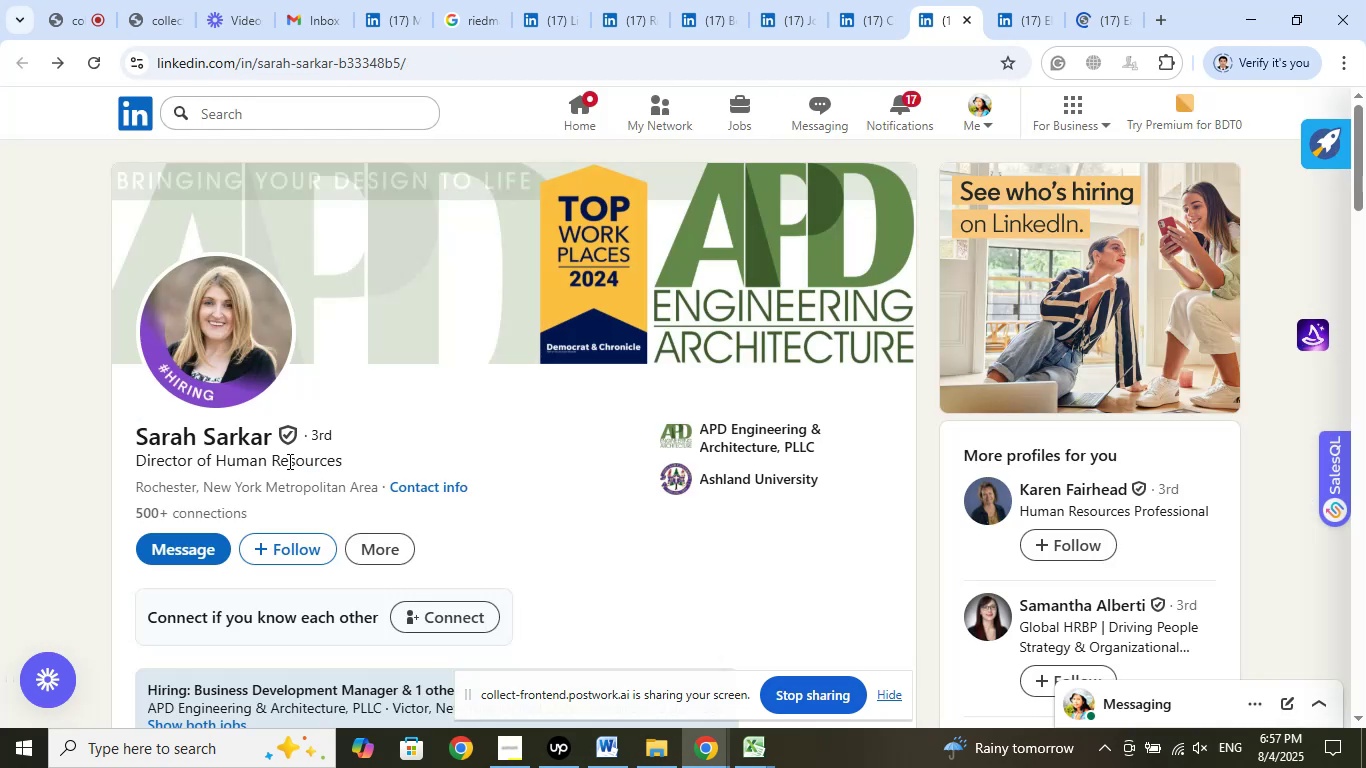 
left_click([236, 328])
 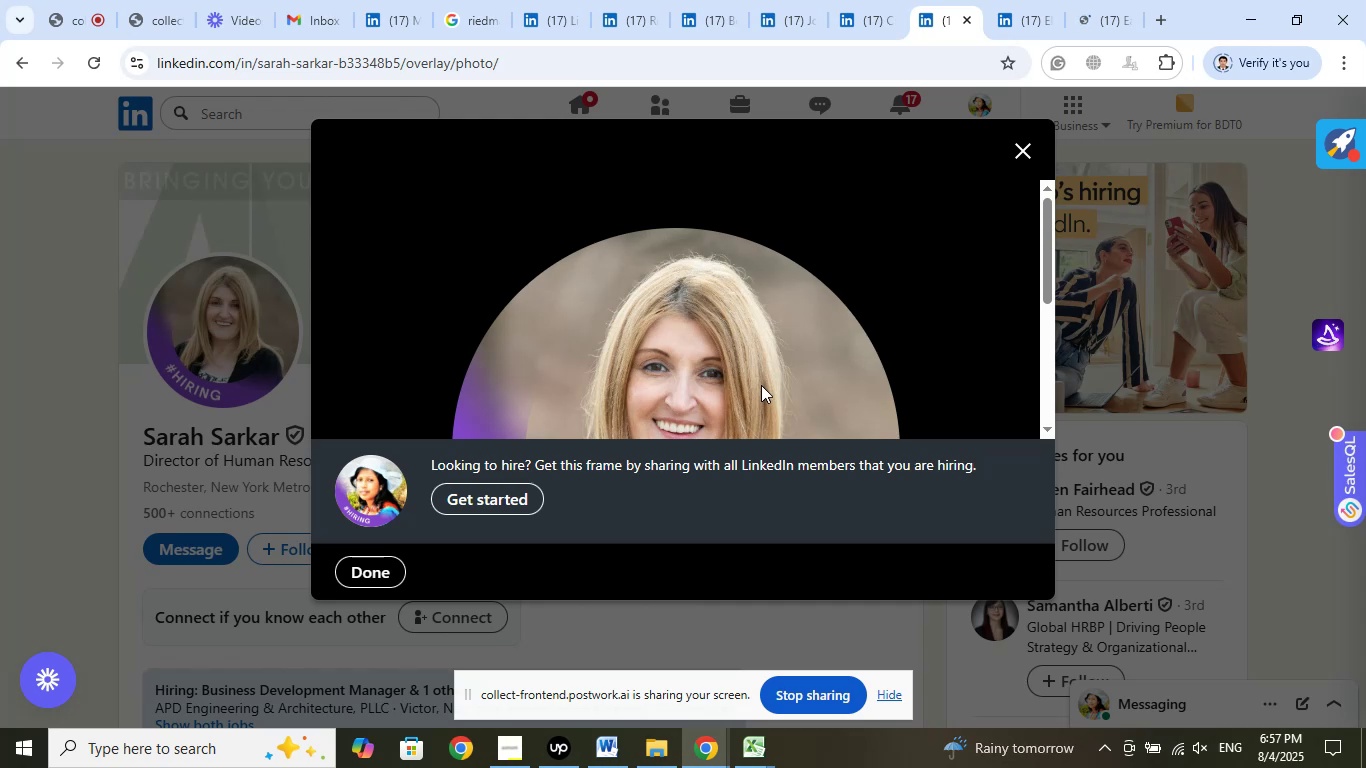 
wait(19.72)
 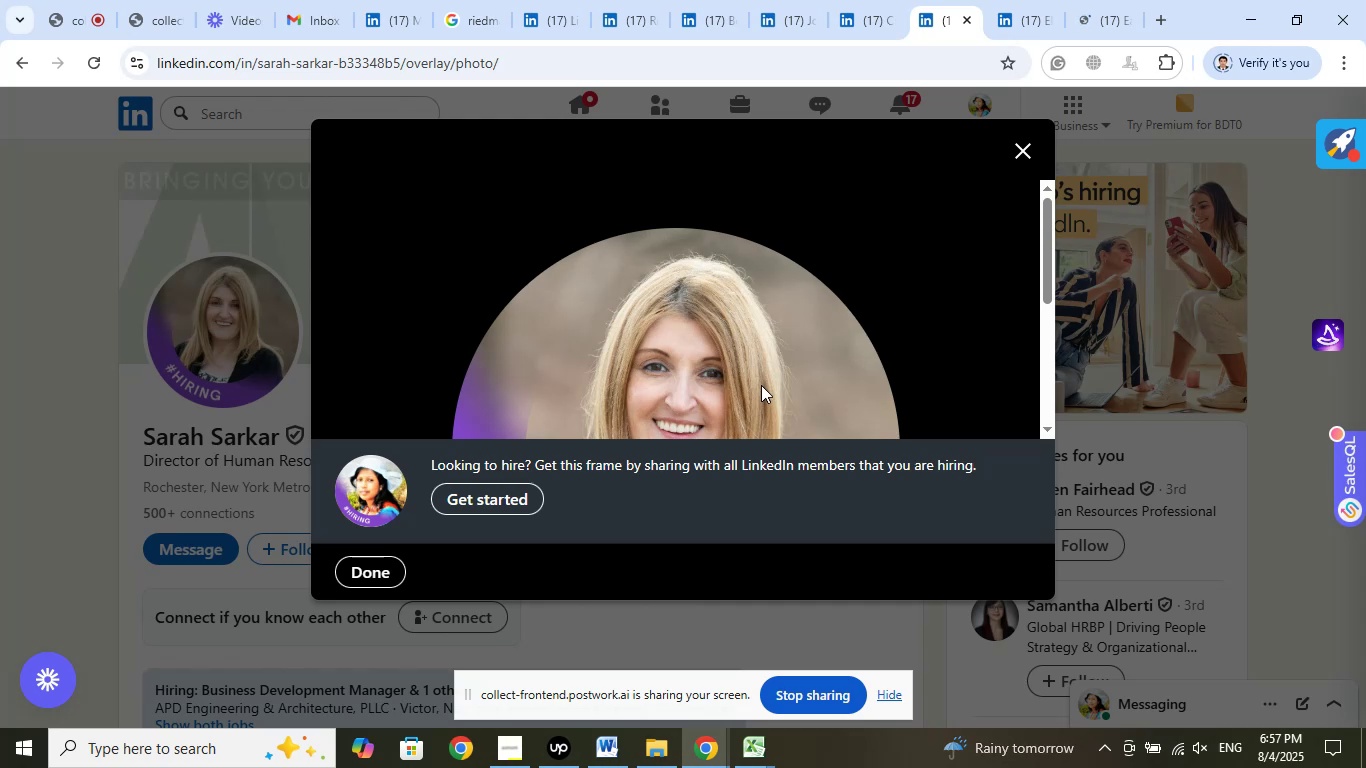 
scroll: coordinate [851, 364], scroll_direction: down, amount: 3.0
 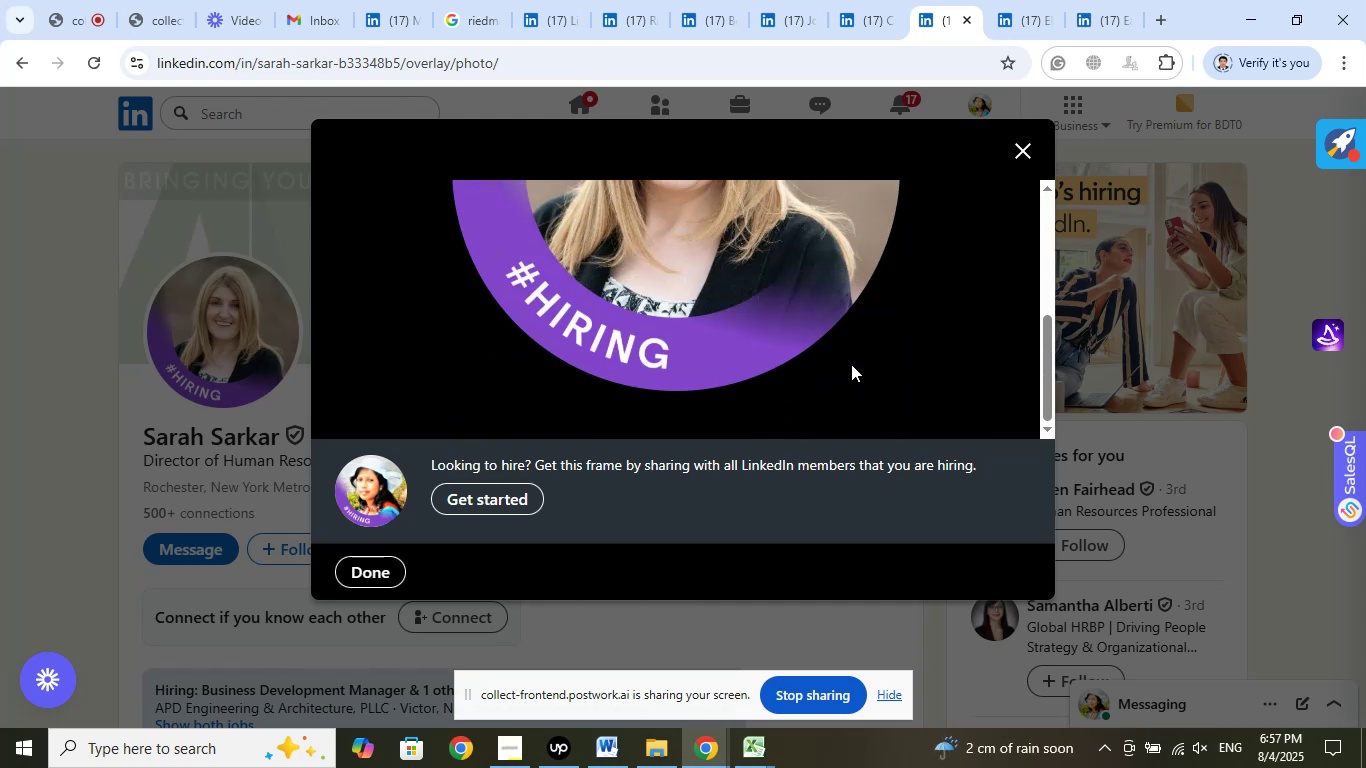 
scroll: coordinate [851, 363], scroll_direction: up, amount: 1.0
 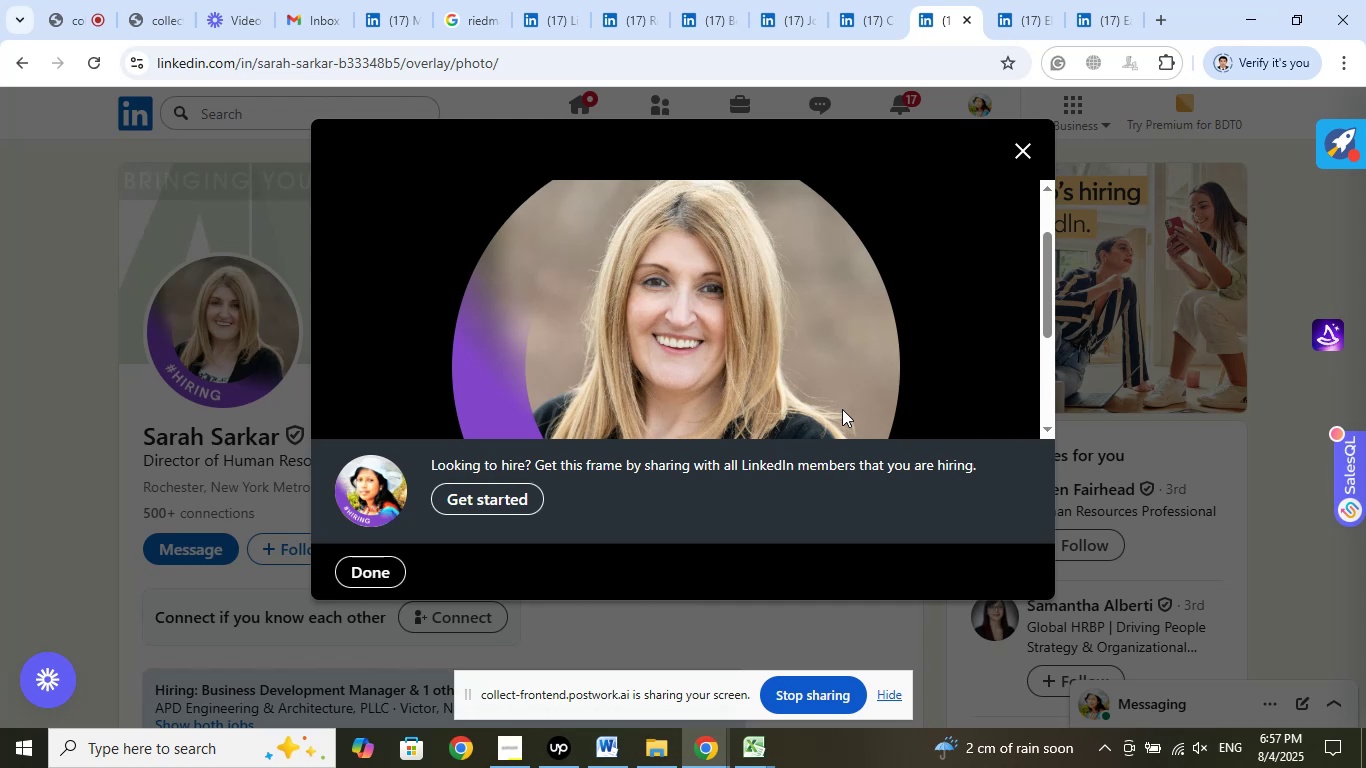 
wait(21.88)
 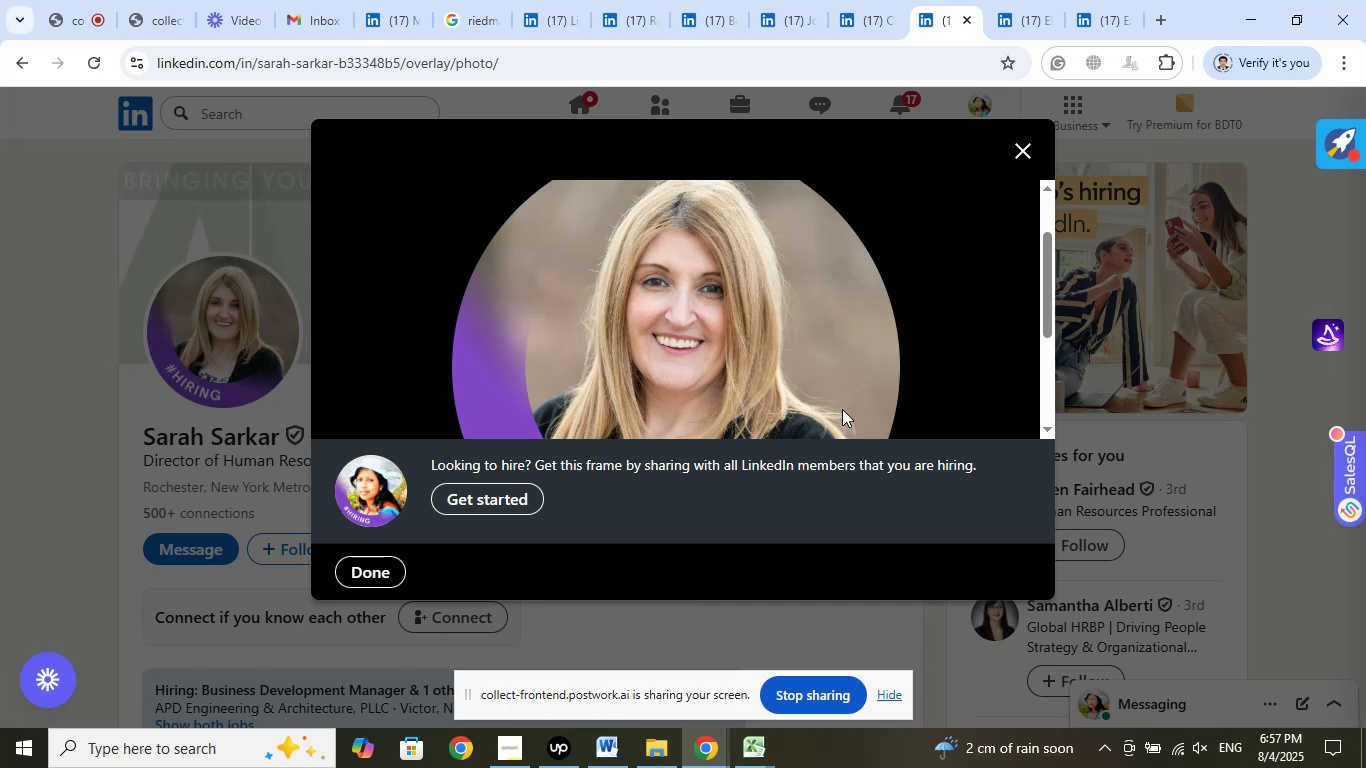 
left_click([1022, 154])
 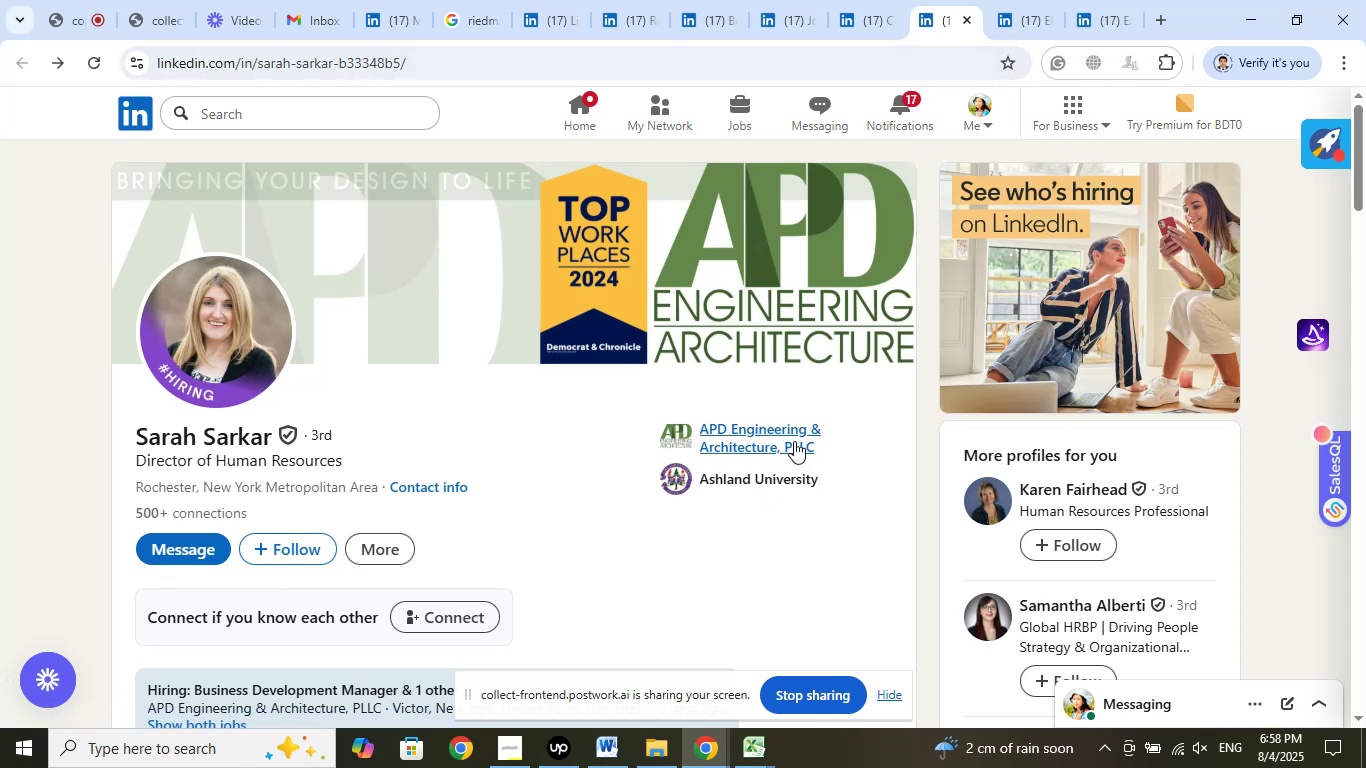 
wait(7.44)
 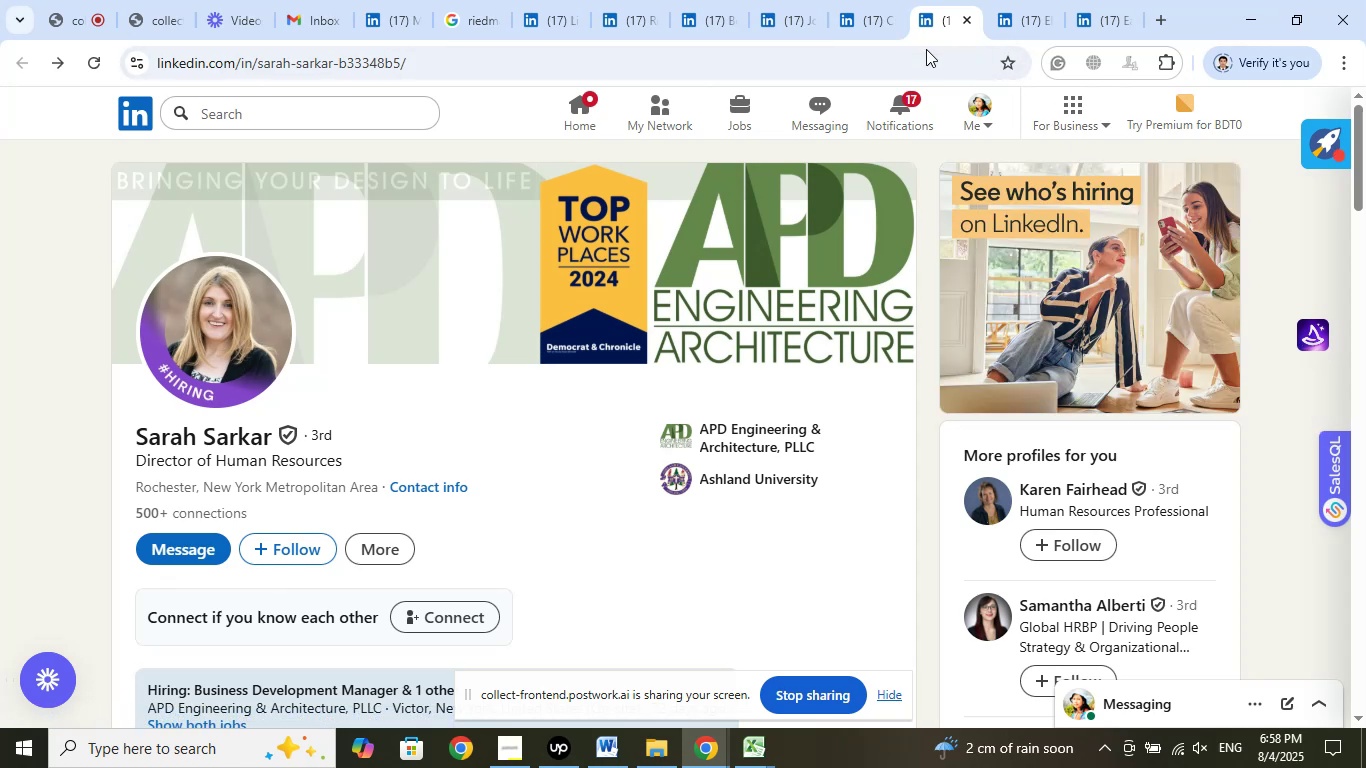 
left_click([744, 435])
 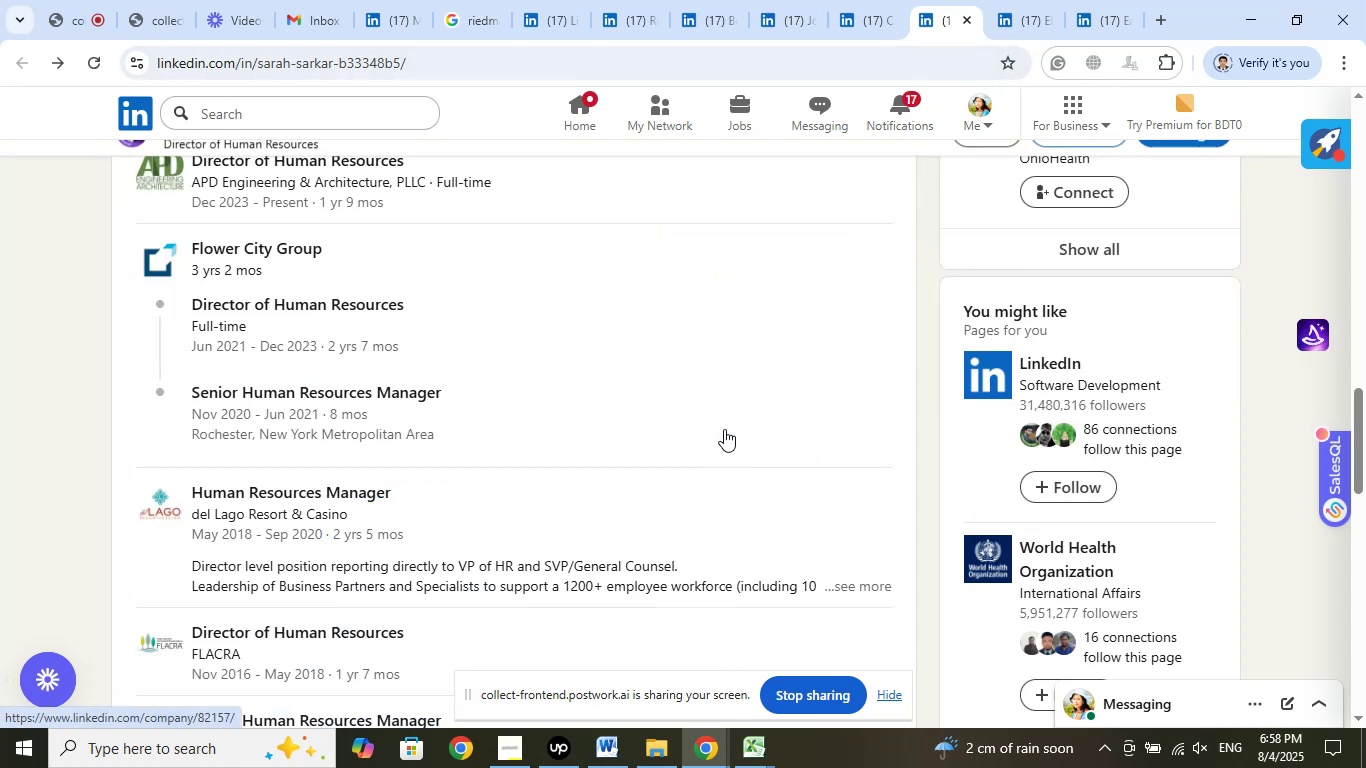 
scroll: coordinate [697, 460], scroll_direction: up, amount: 1.0
 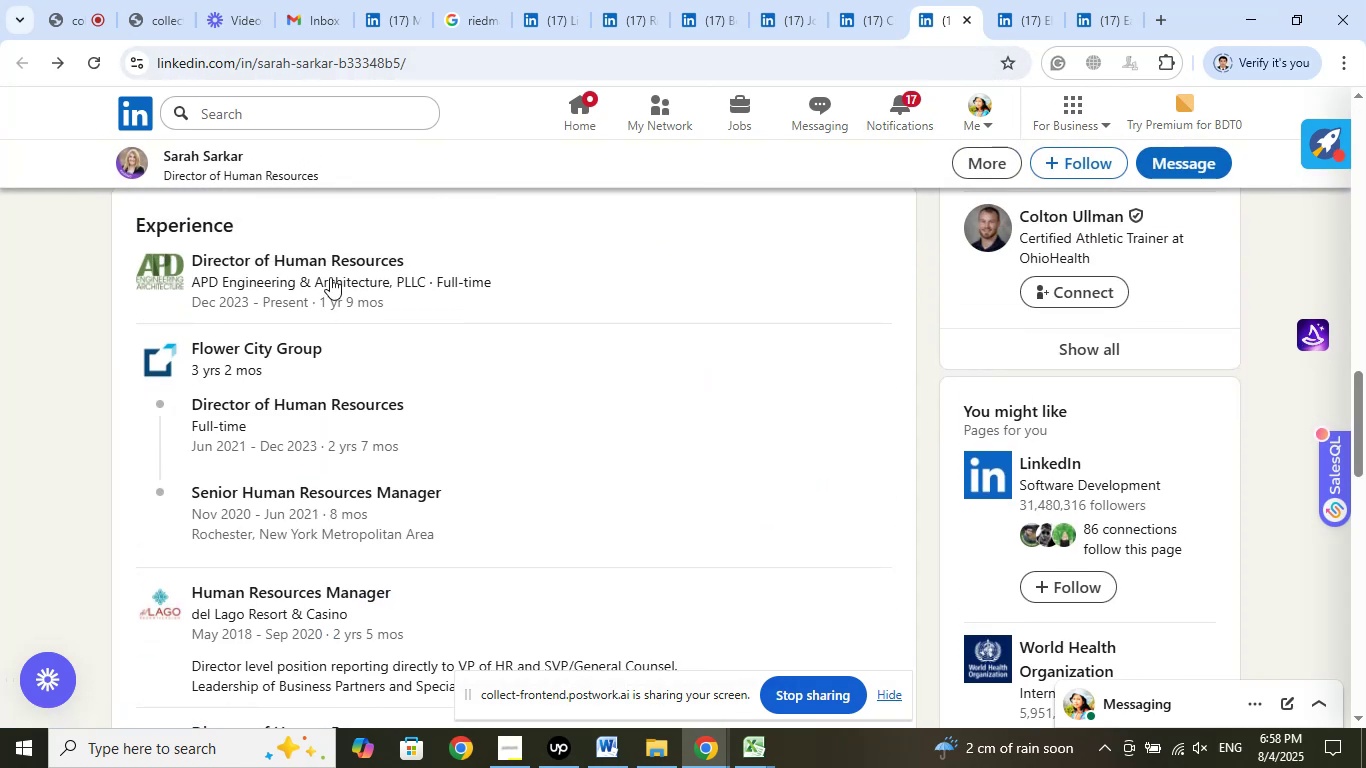 
right_click([330, 277])
 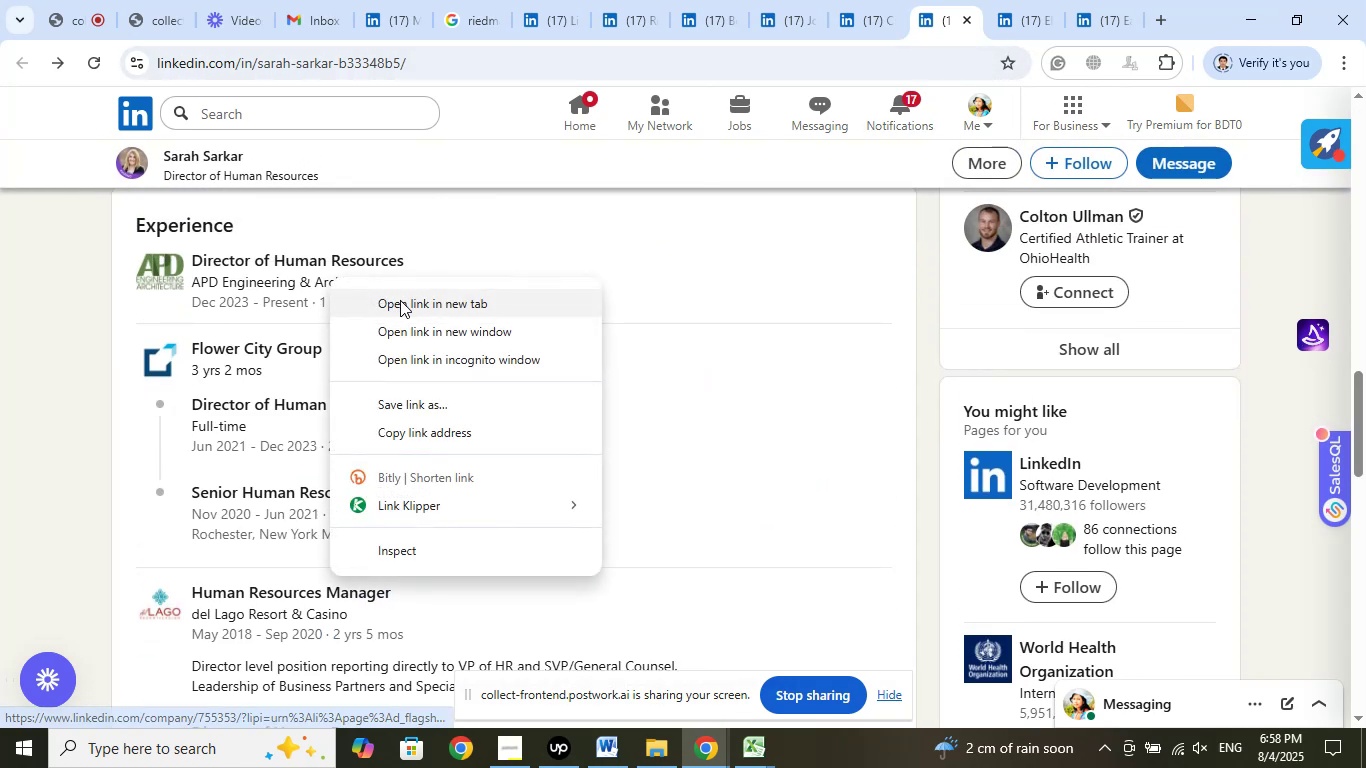 
left_click([402, 302])
 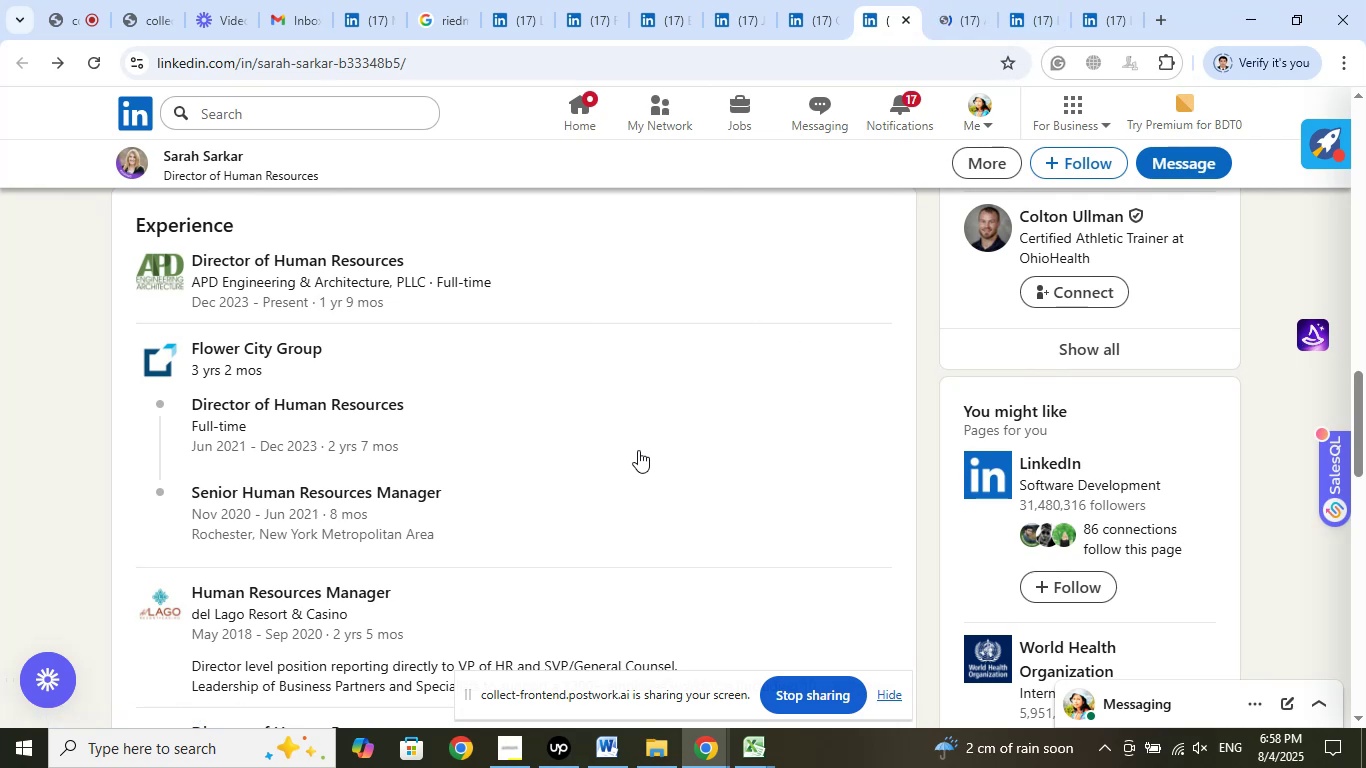 
wait(13.19)
 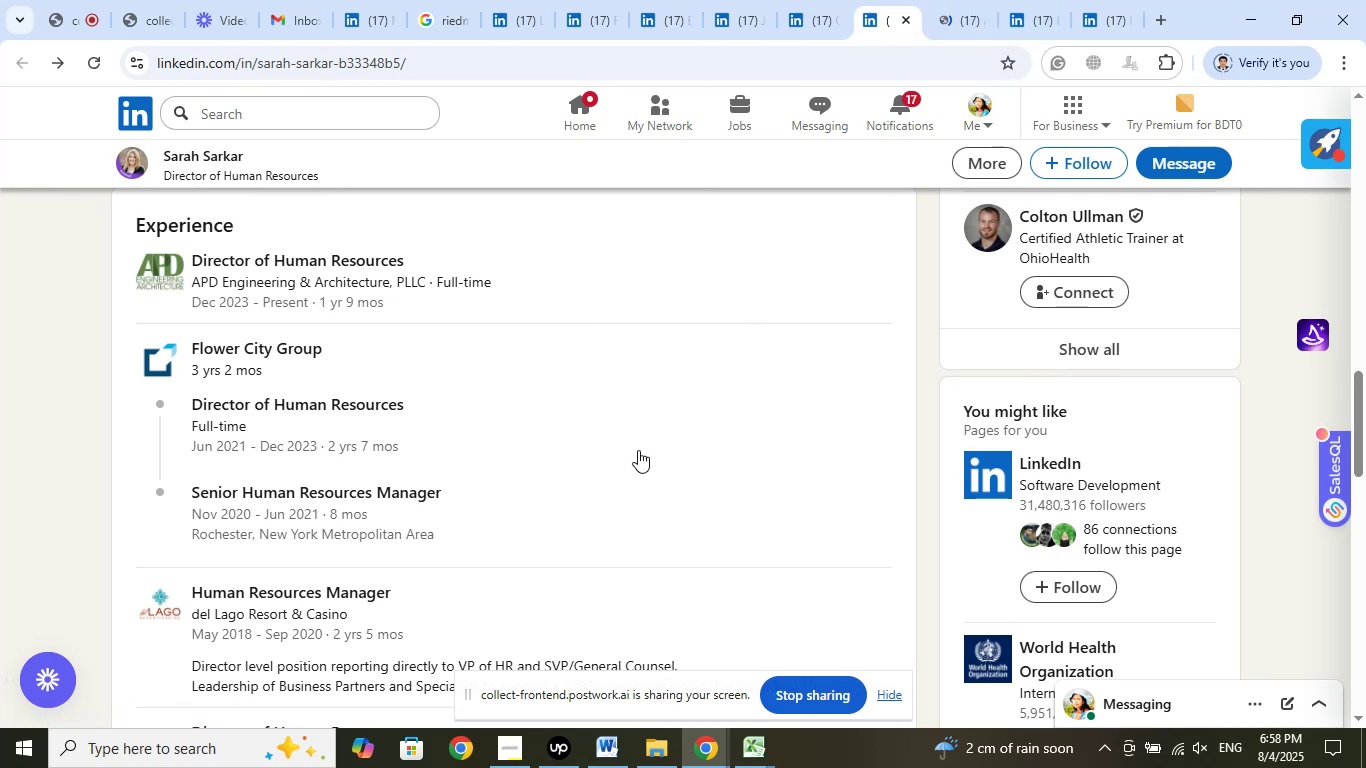 
left_click([1044, 21])
 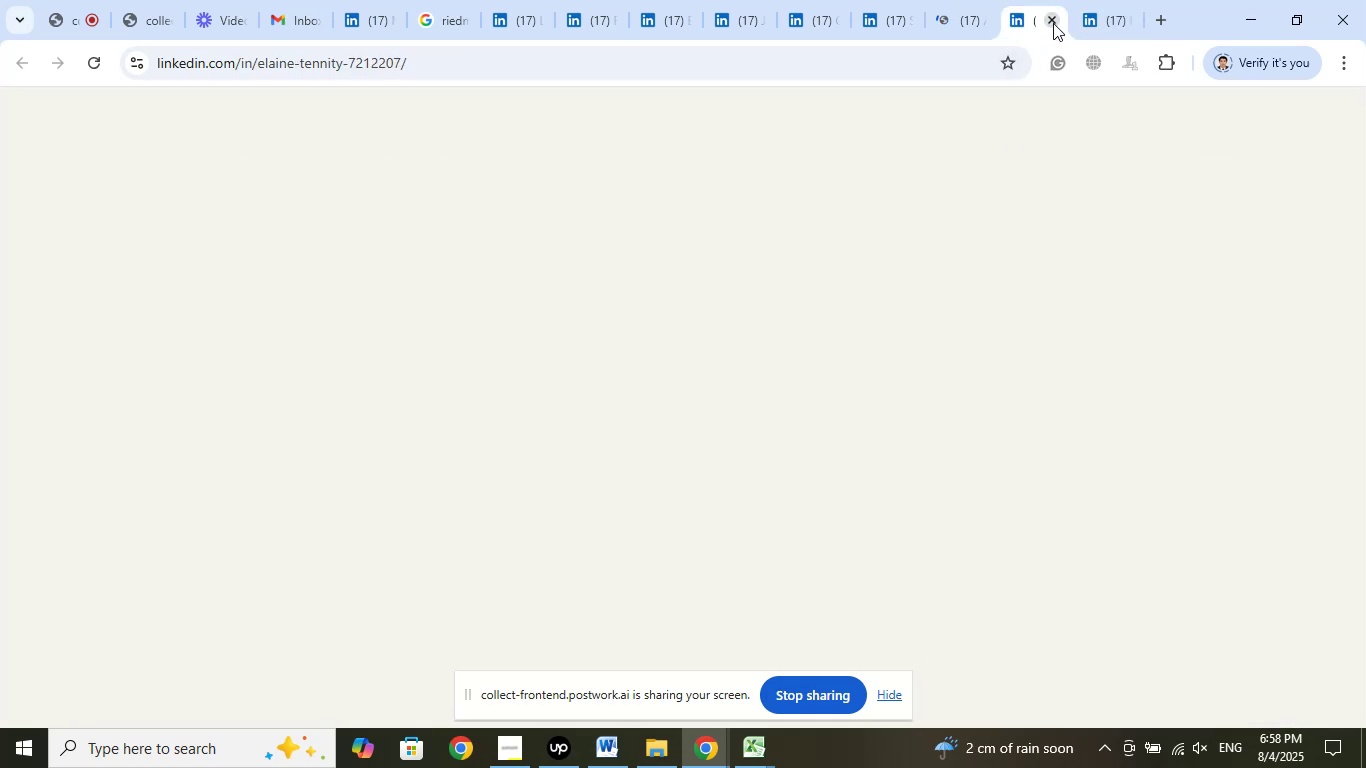 
left_click([1052, 22])
 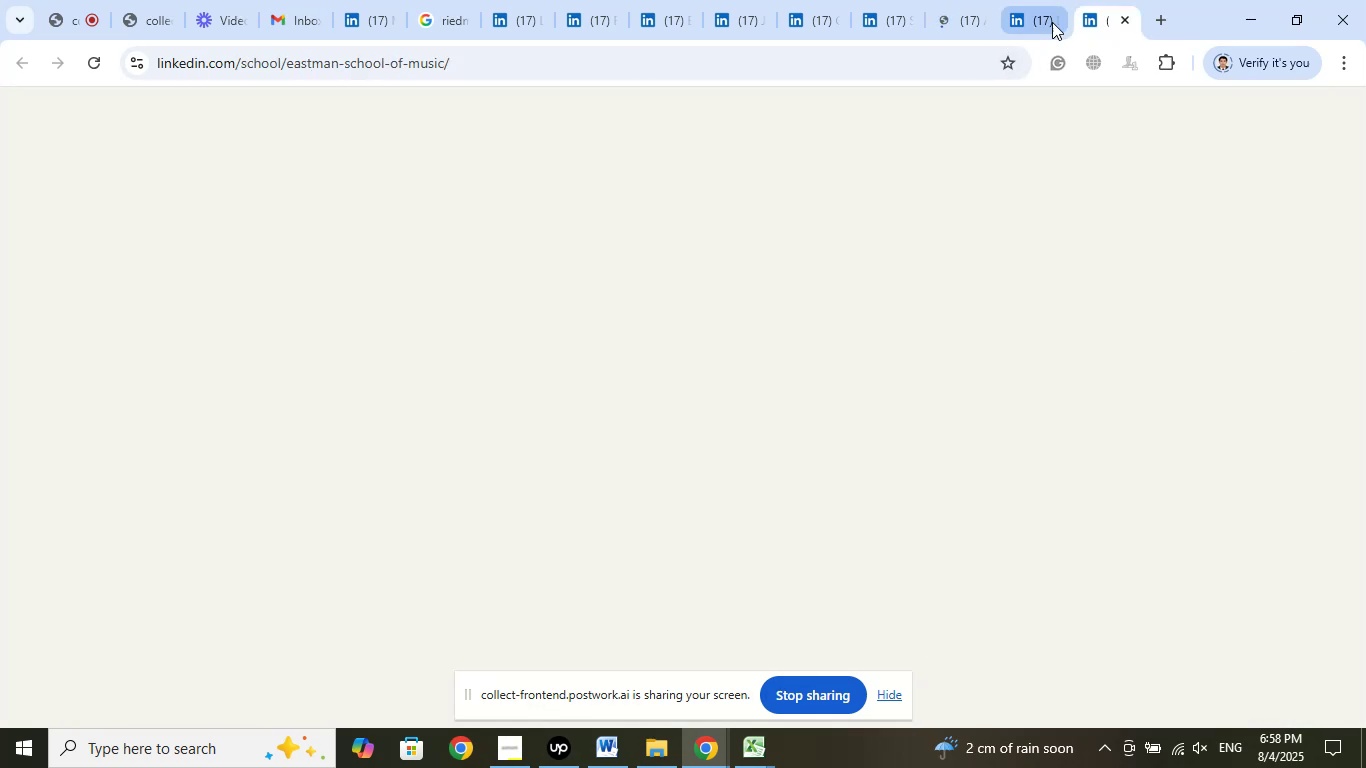 
left_click([1052, 22])
 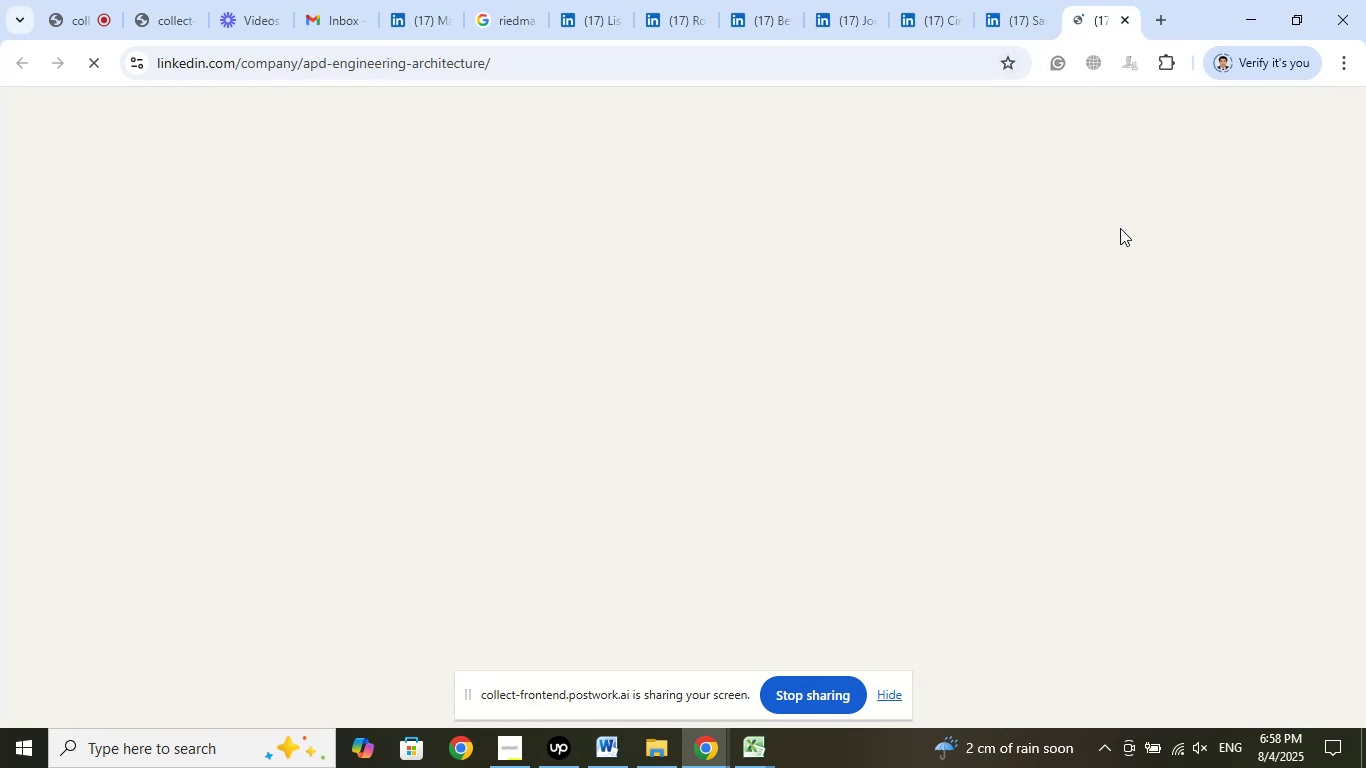 
mouse_move([1111, 253])
 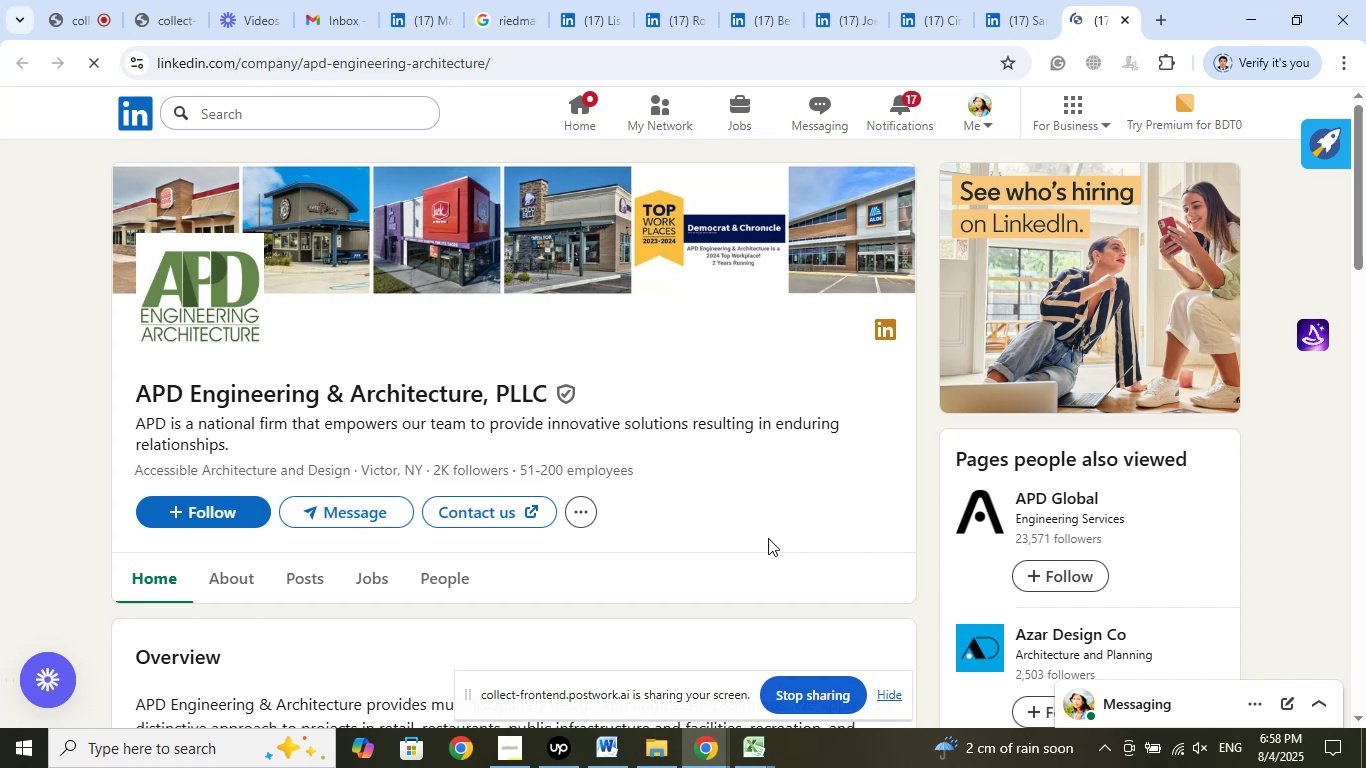 
wait(21.3)
 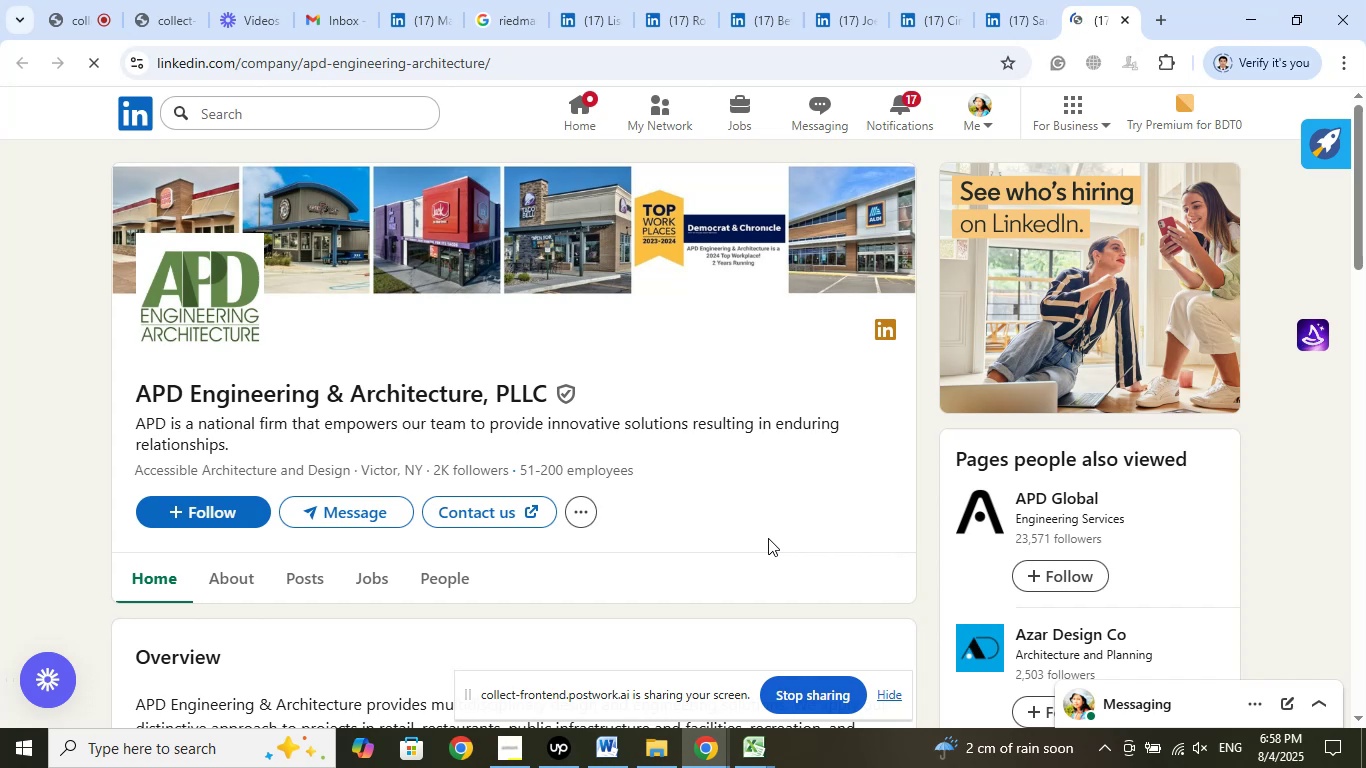 
left_click([1012, 5])
 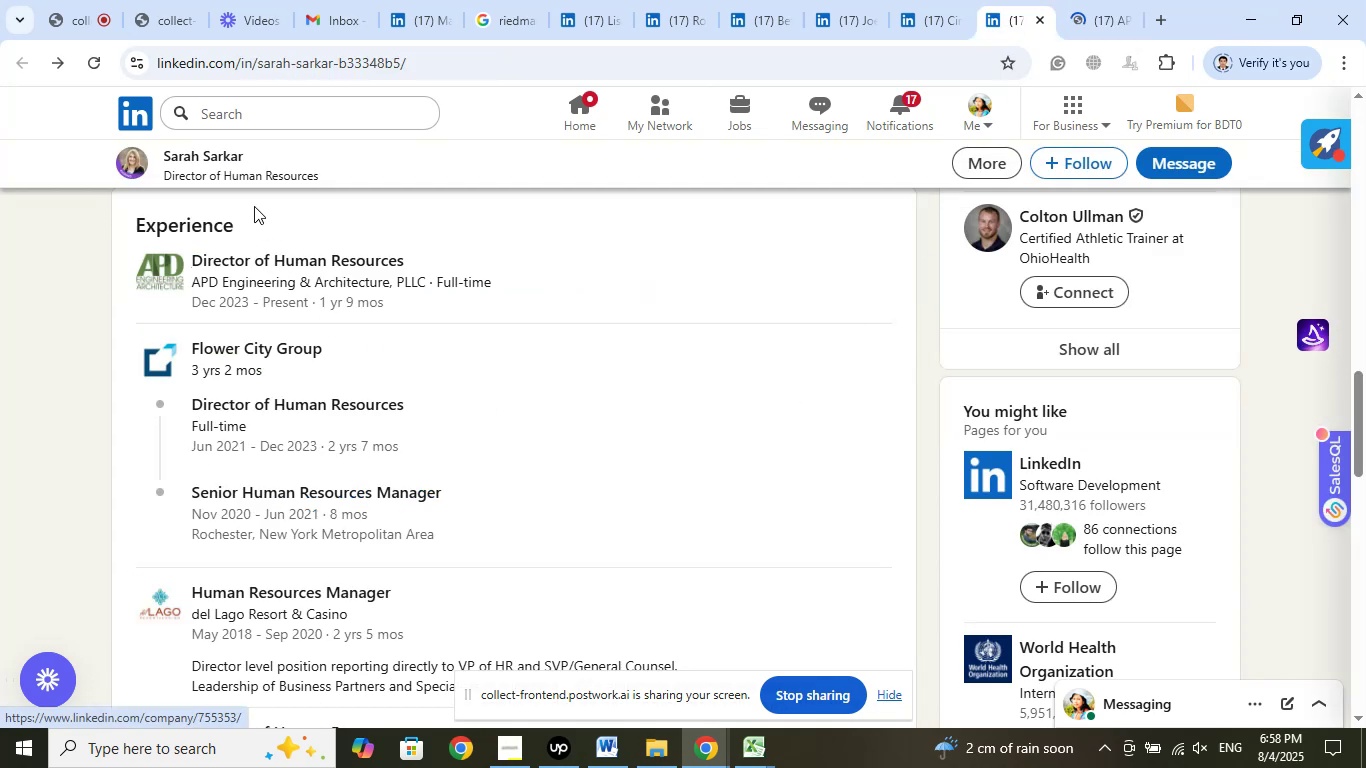 
left_click([246, 168])
 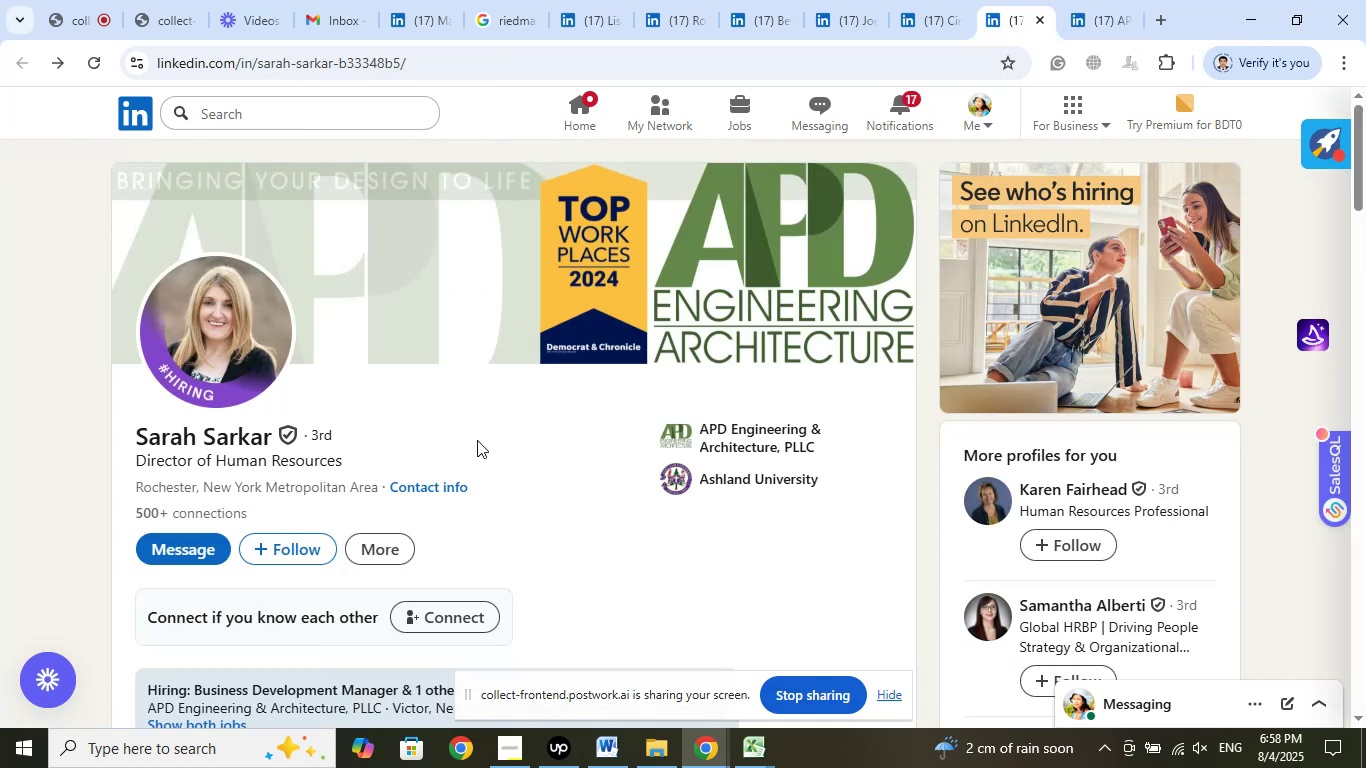 
left_click([72, 13])
 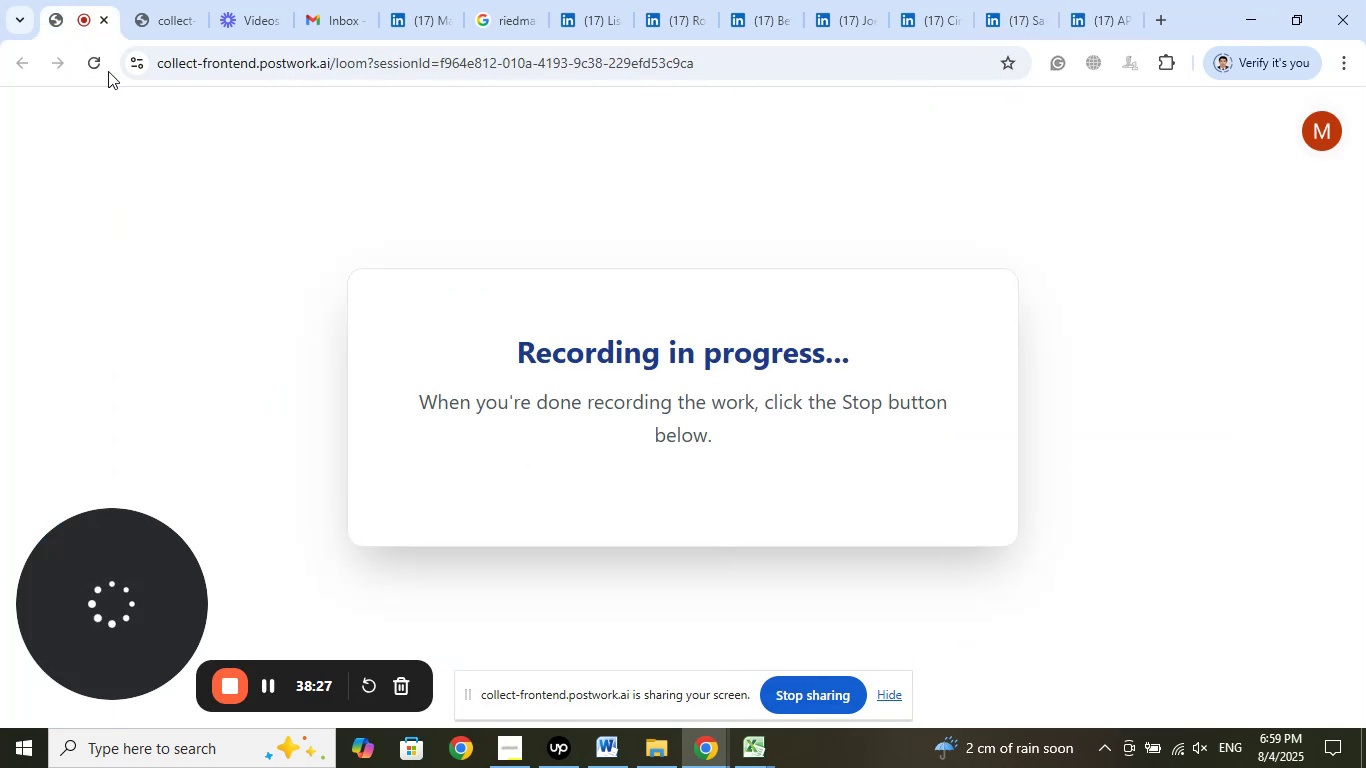 
left_click([159, 23])
 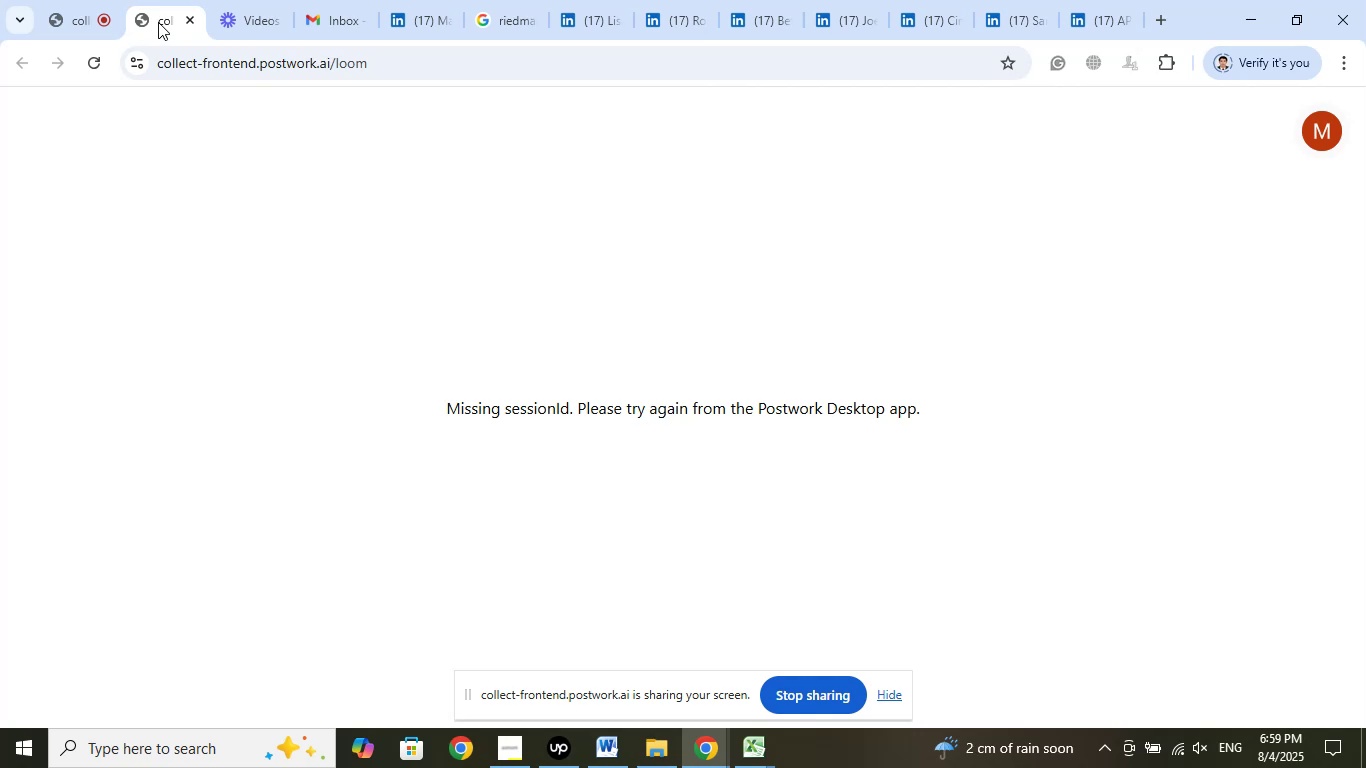 
left_click([252, 14])
 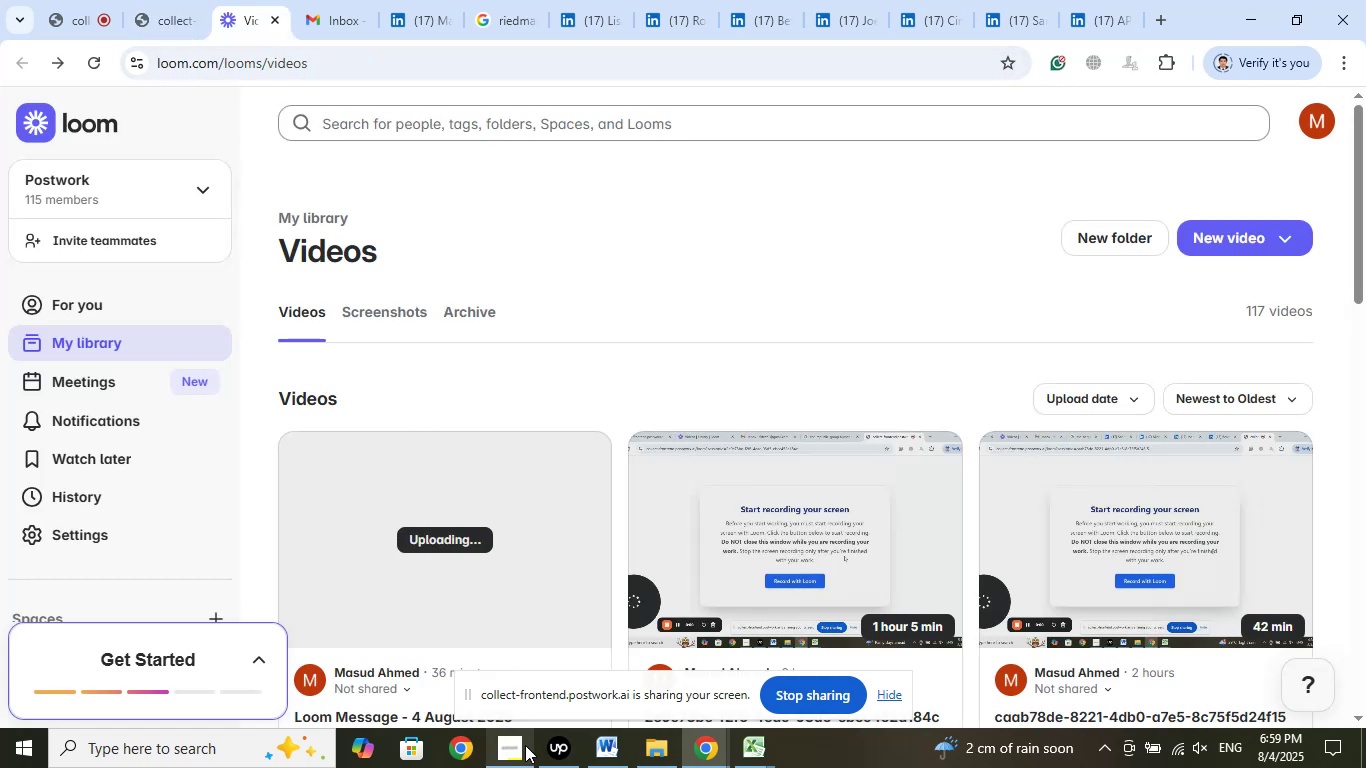 
left_click([522, 742])
 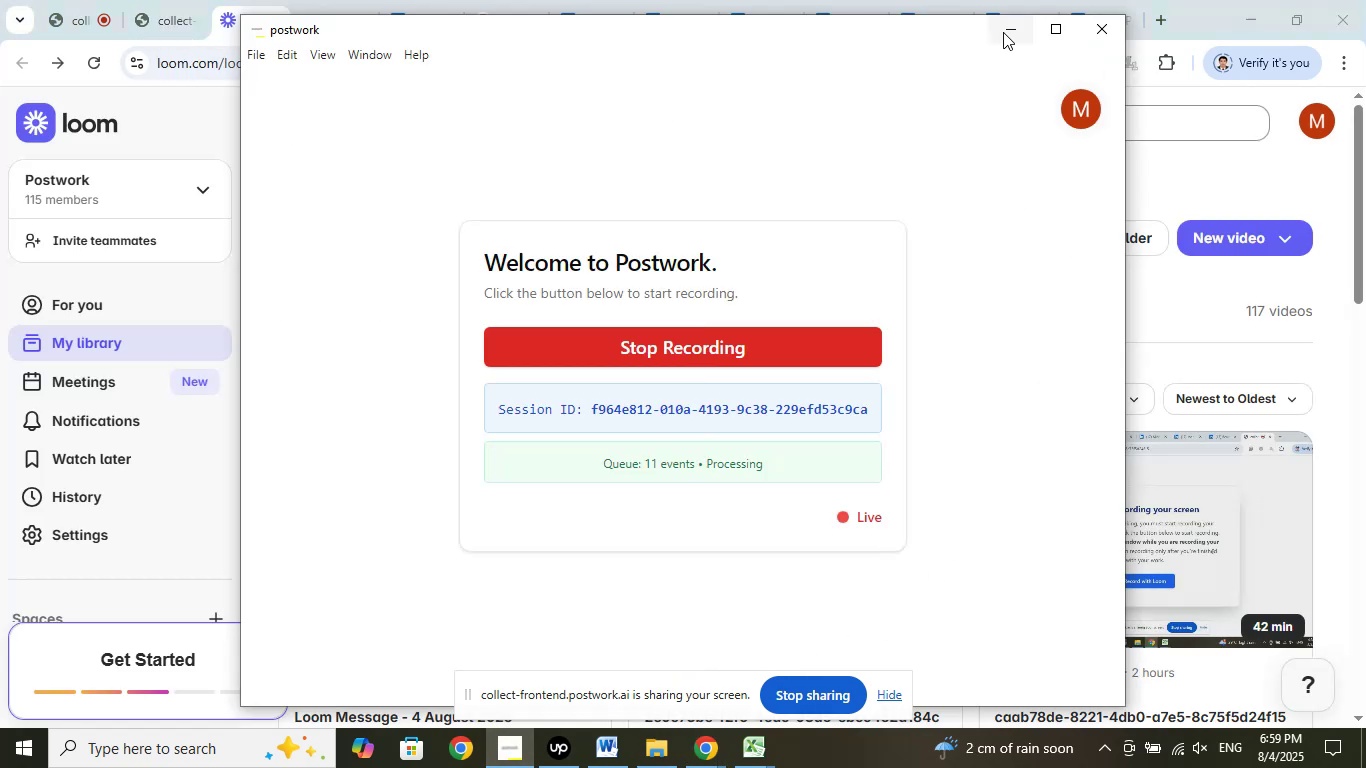 
left_click([1004, 31])
 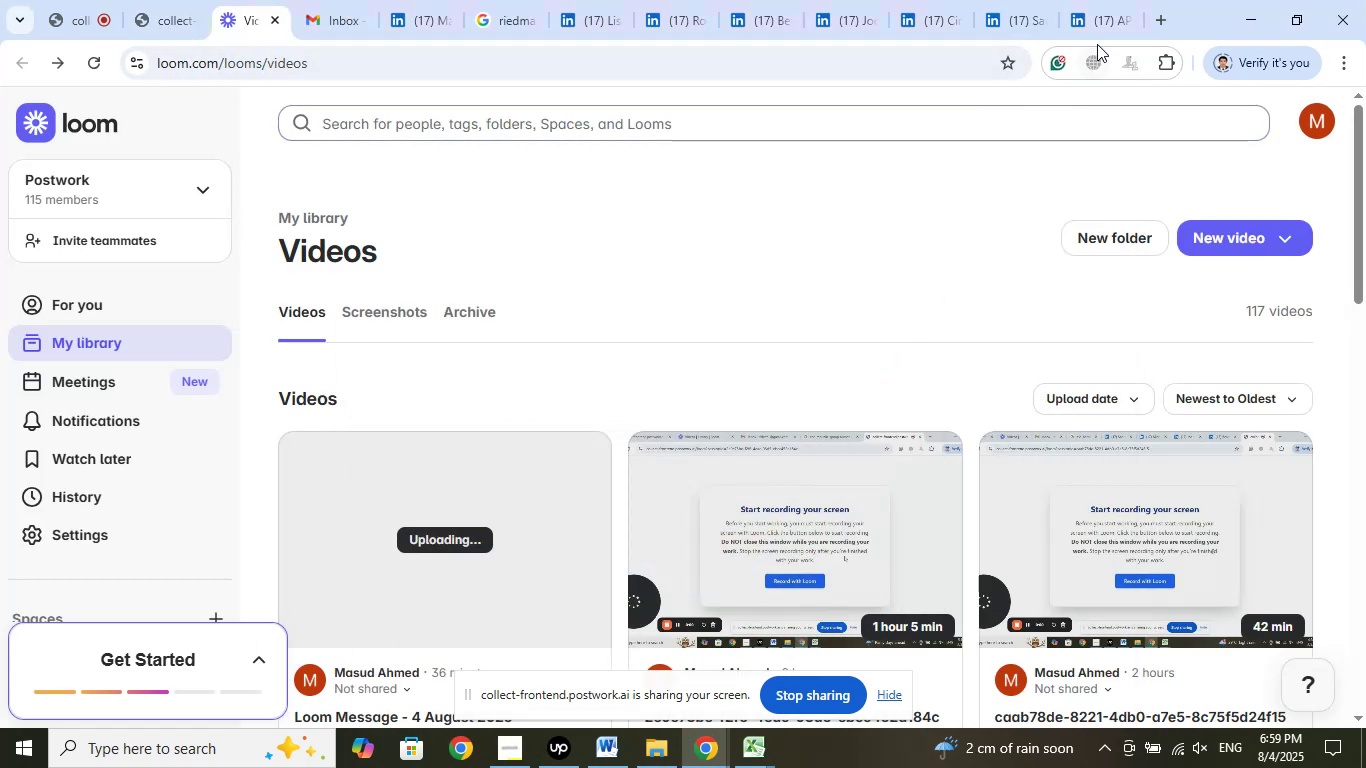 
left_click([1106, 19])
 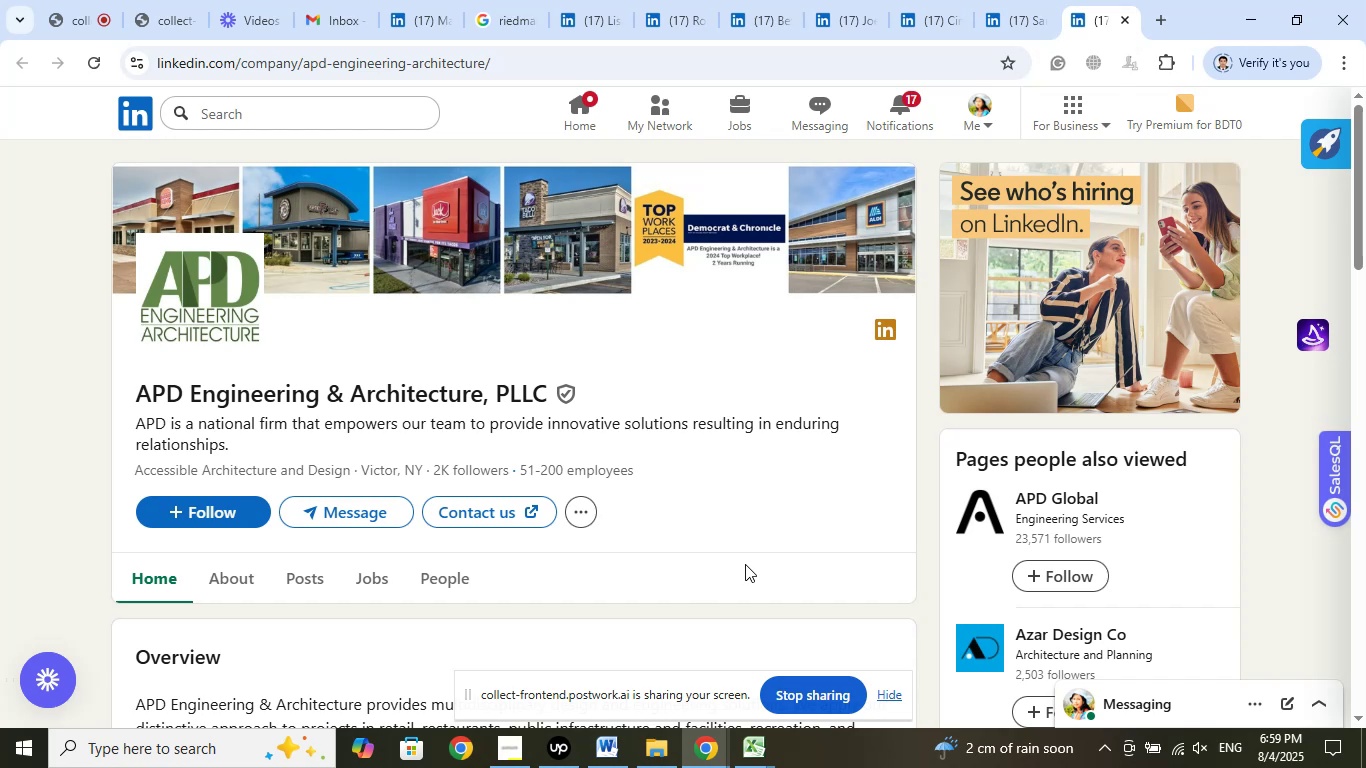 
wait(5.53)
 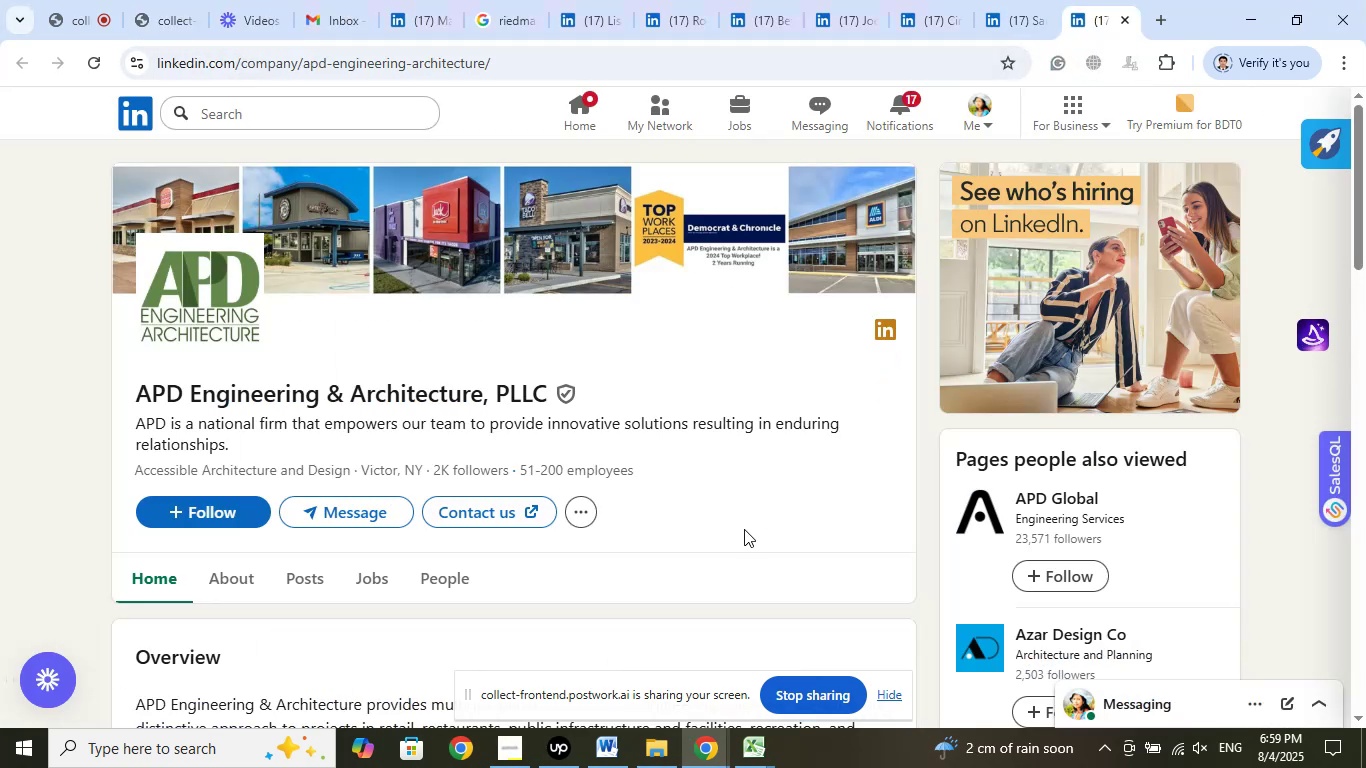 
left_click([1022, 22])
 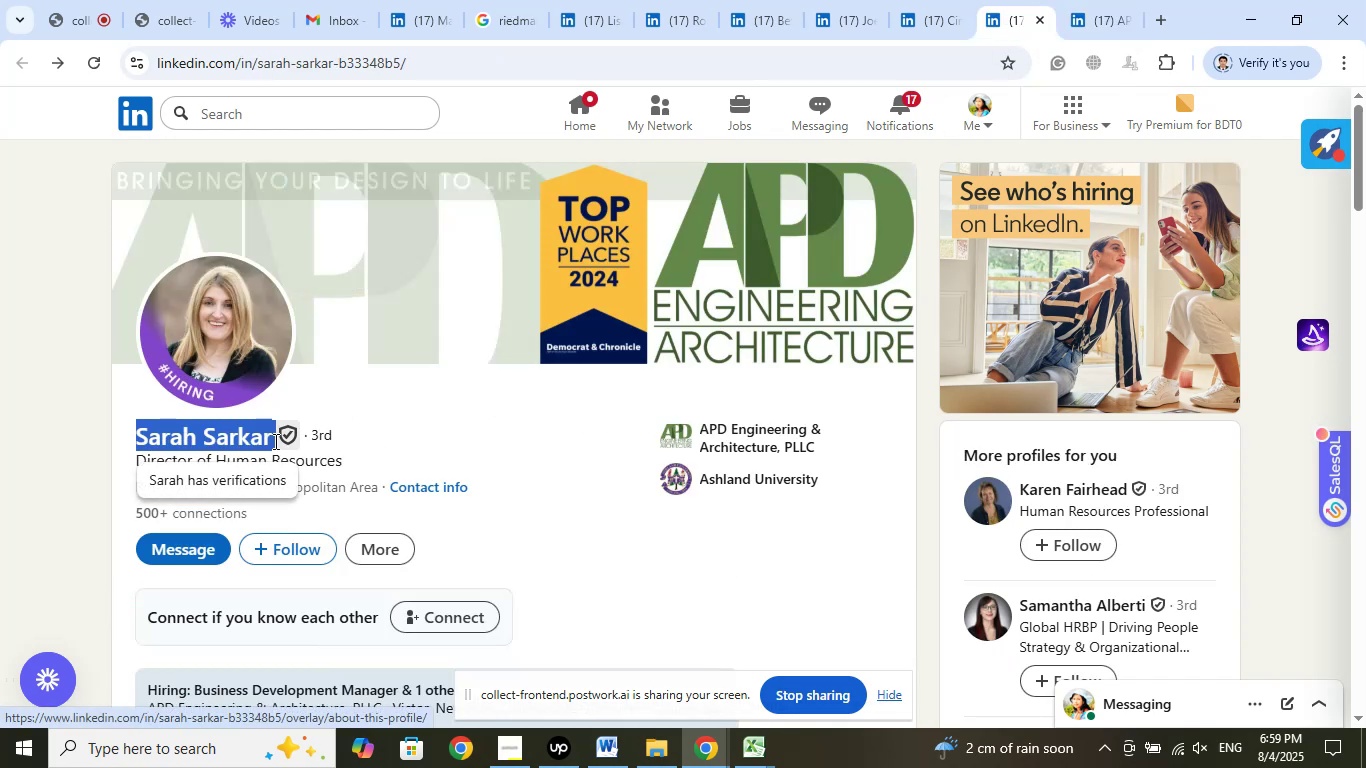 
right_click([243, 440])
 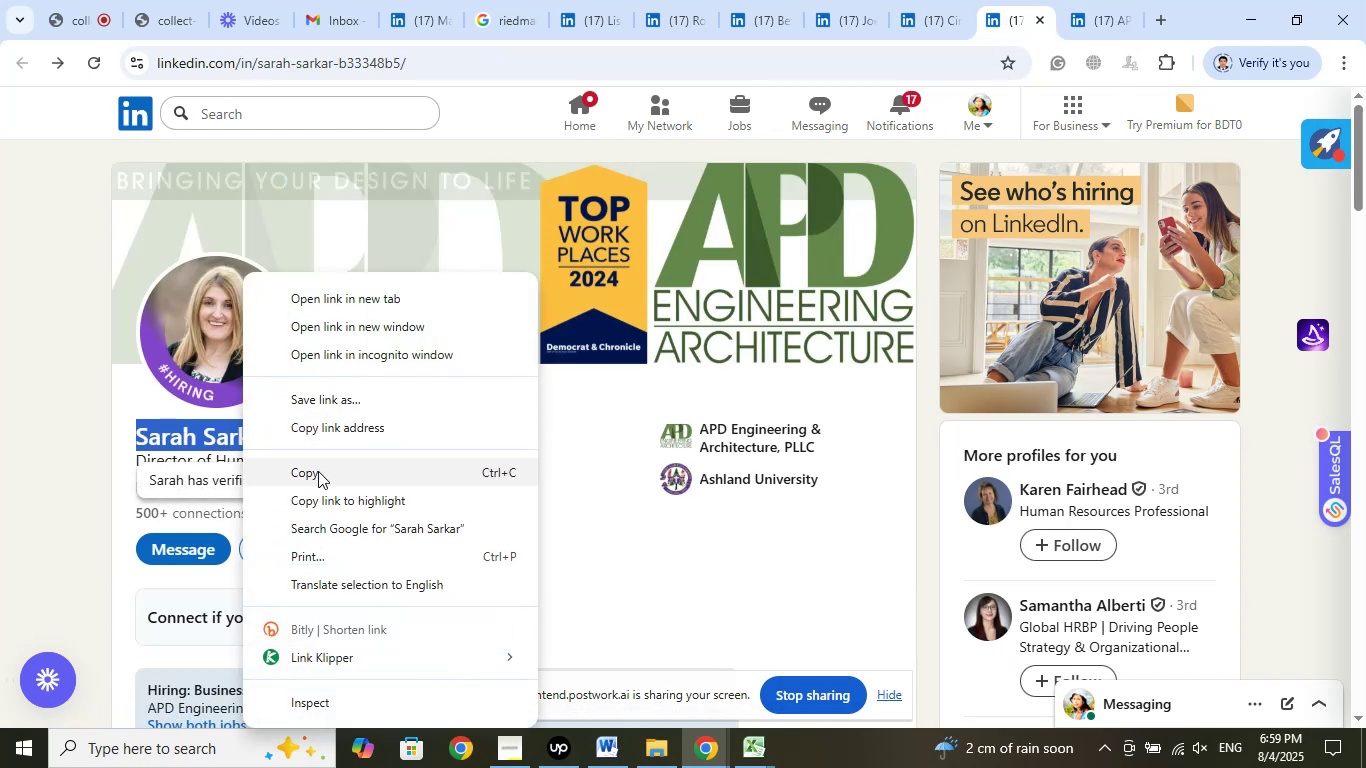 
left_click([318, 471])
 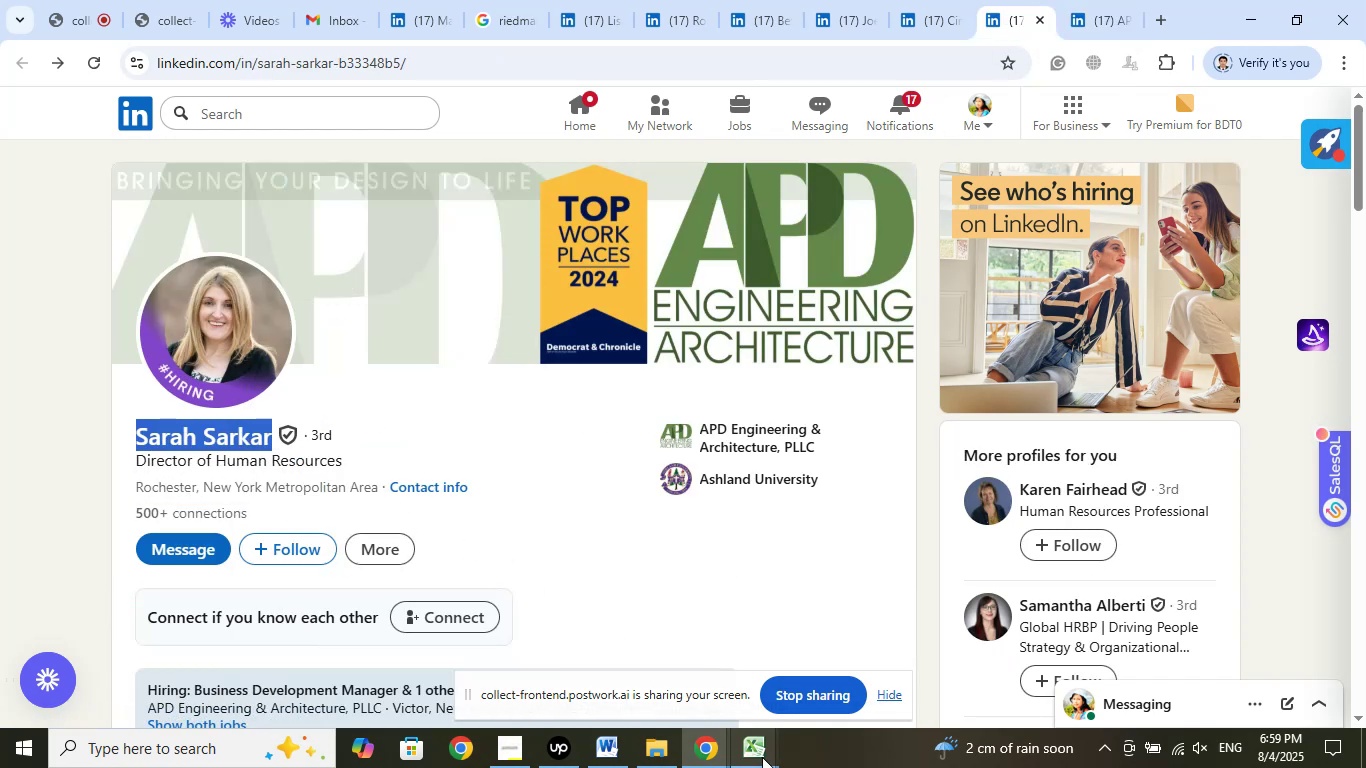 
left_click([762, 753])
 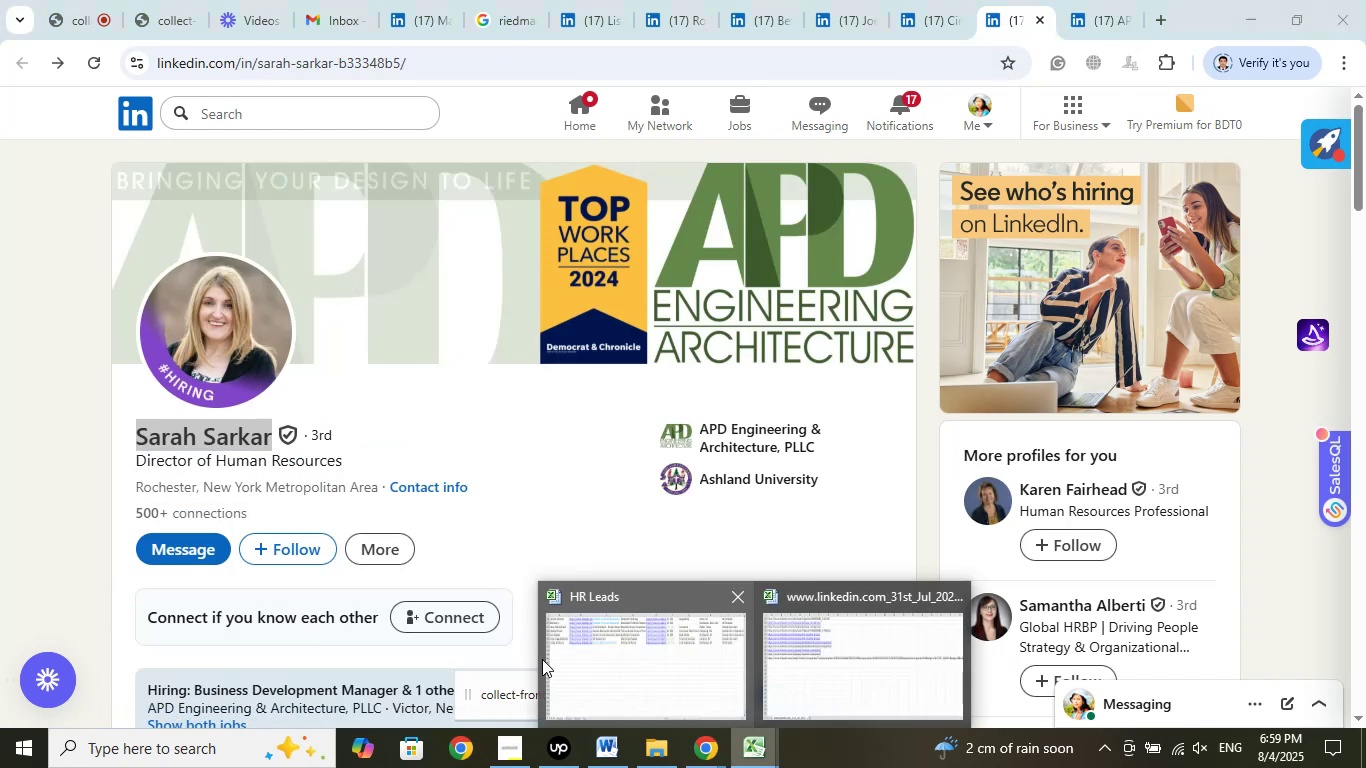 
left_click([541, 658])
 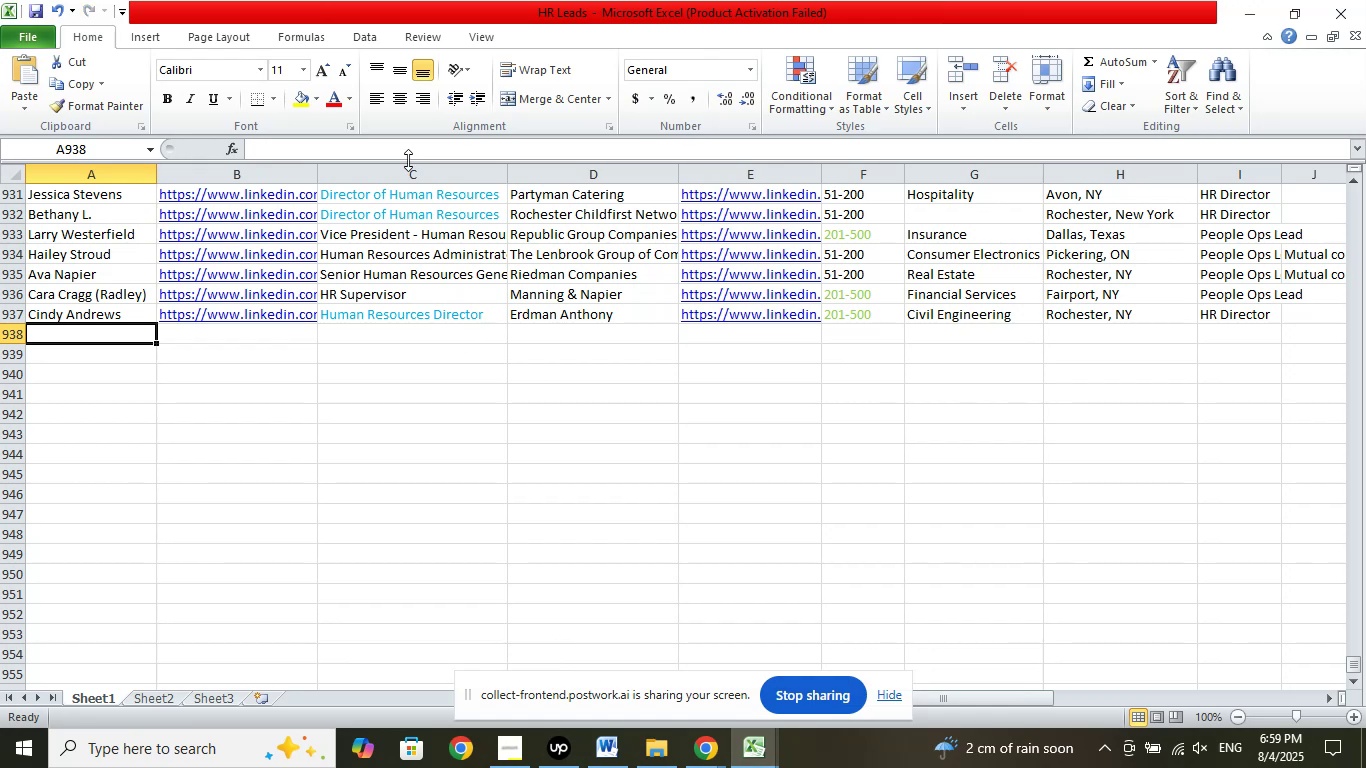 
left_click([426, 152])
 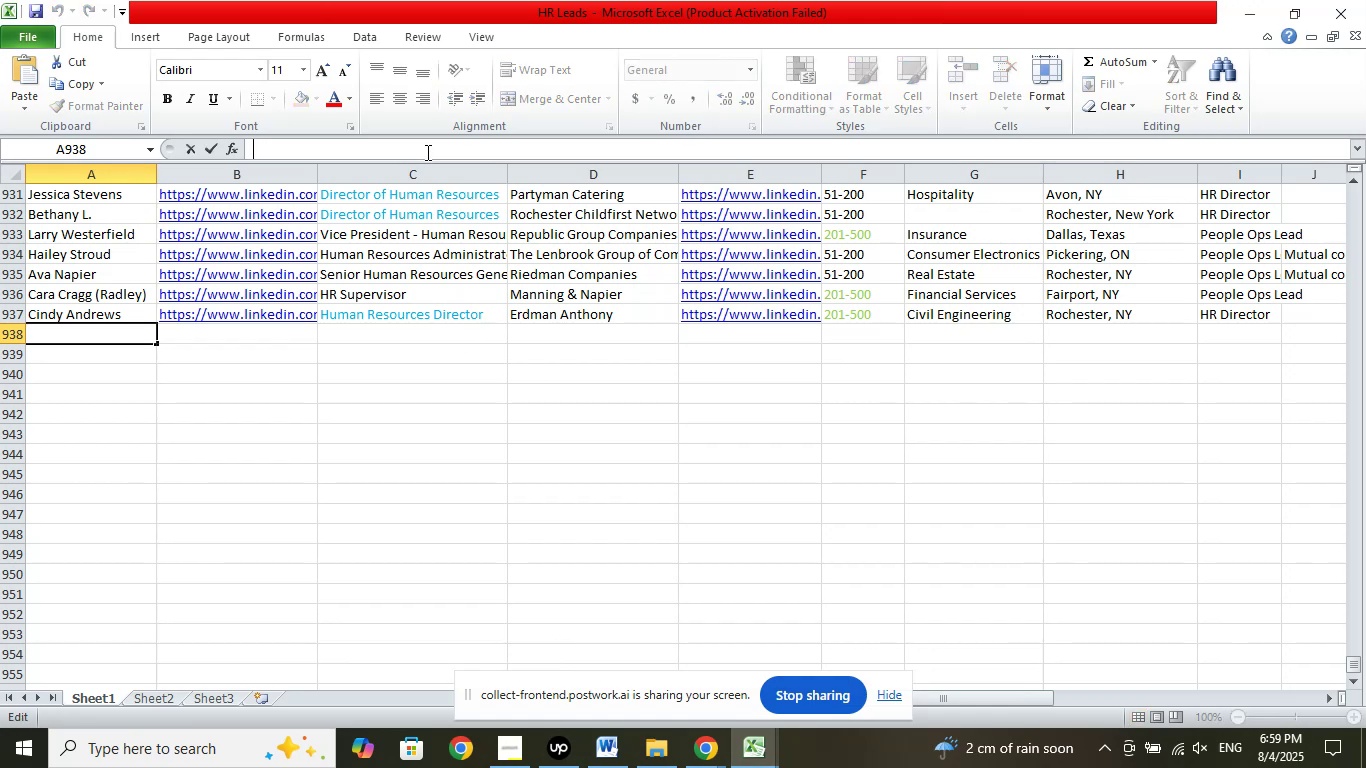 
right_click([426, 152])
 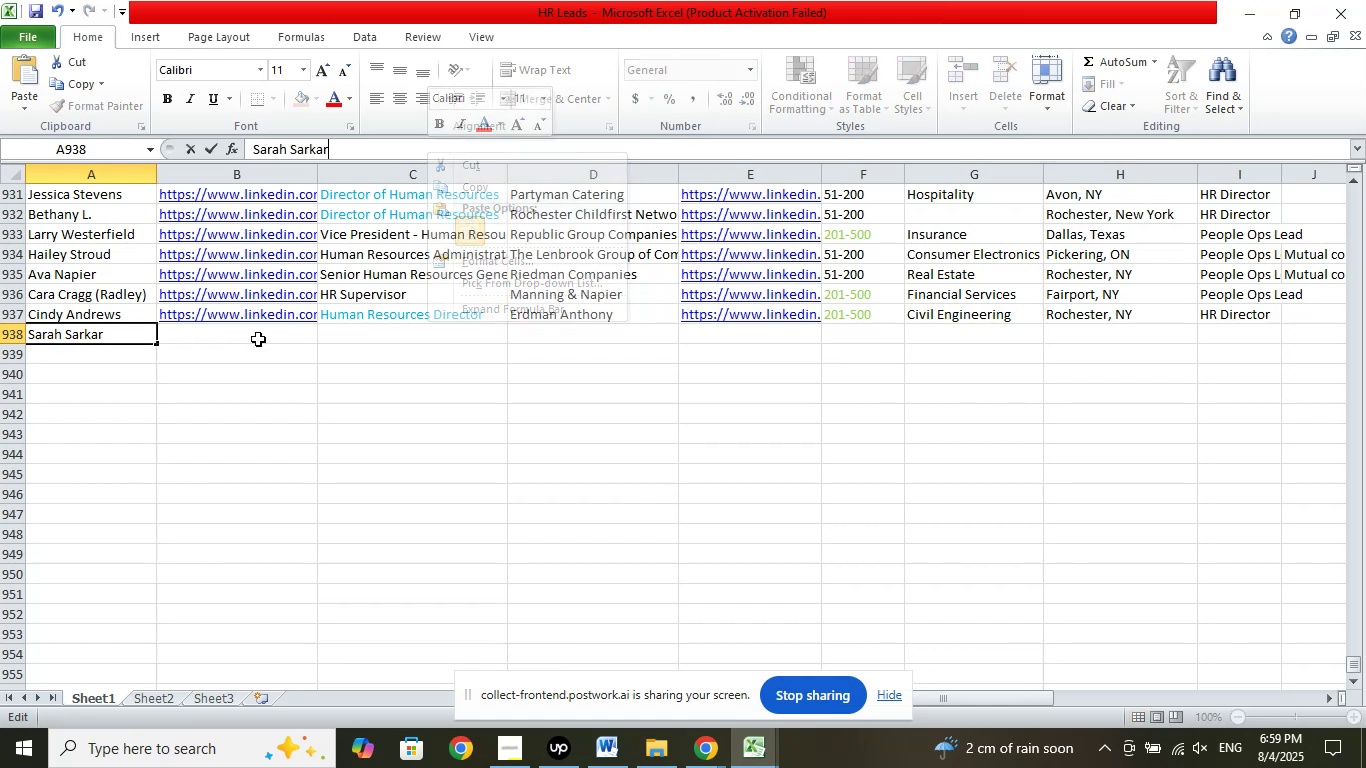 
left_click([254, 332])
 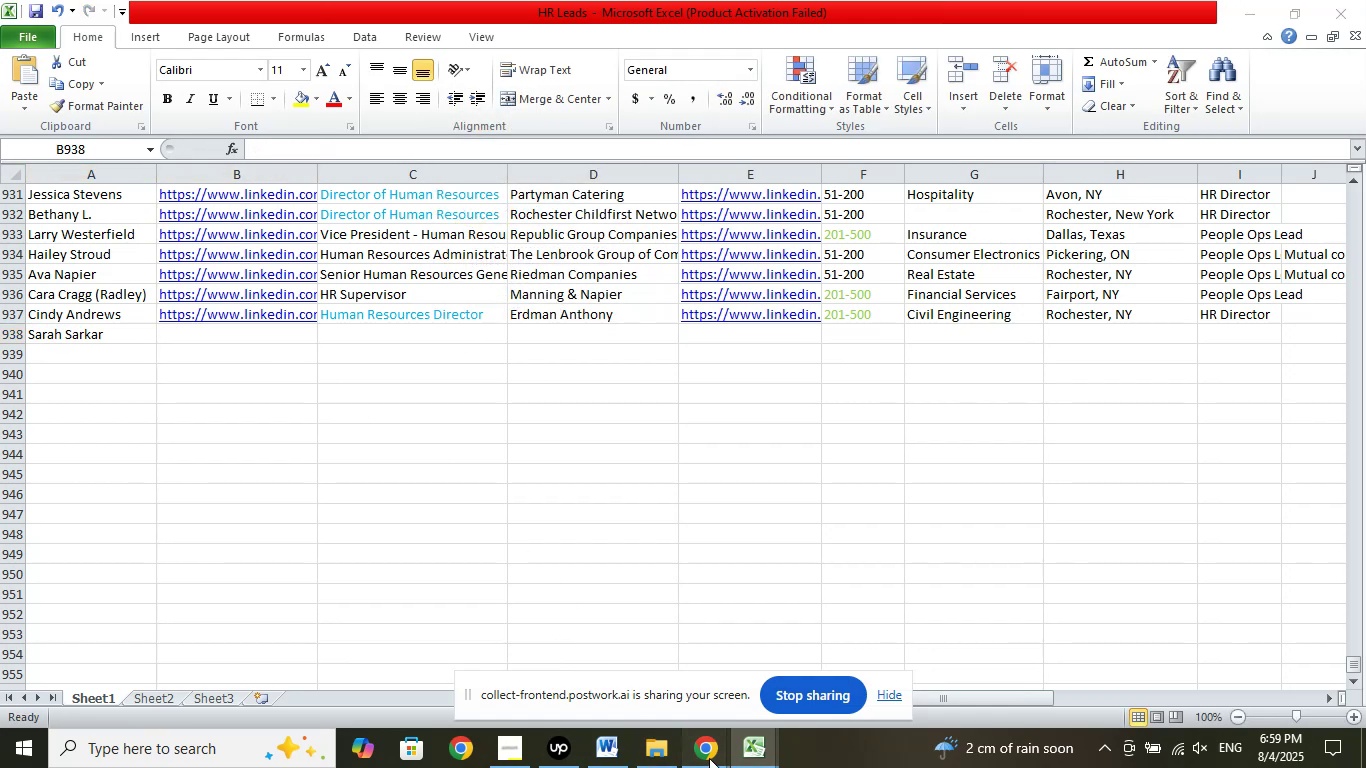 
double_click([647, 663])
 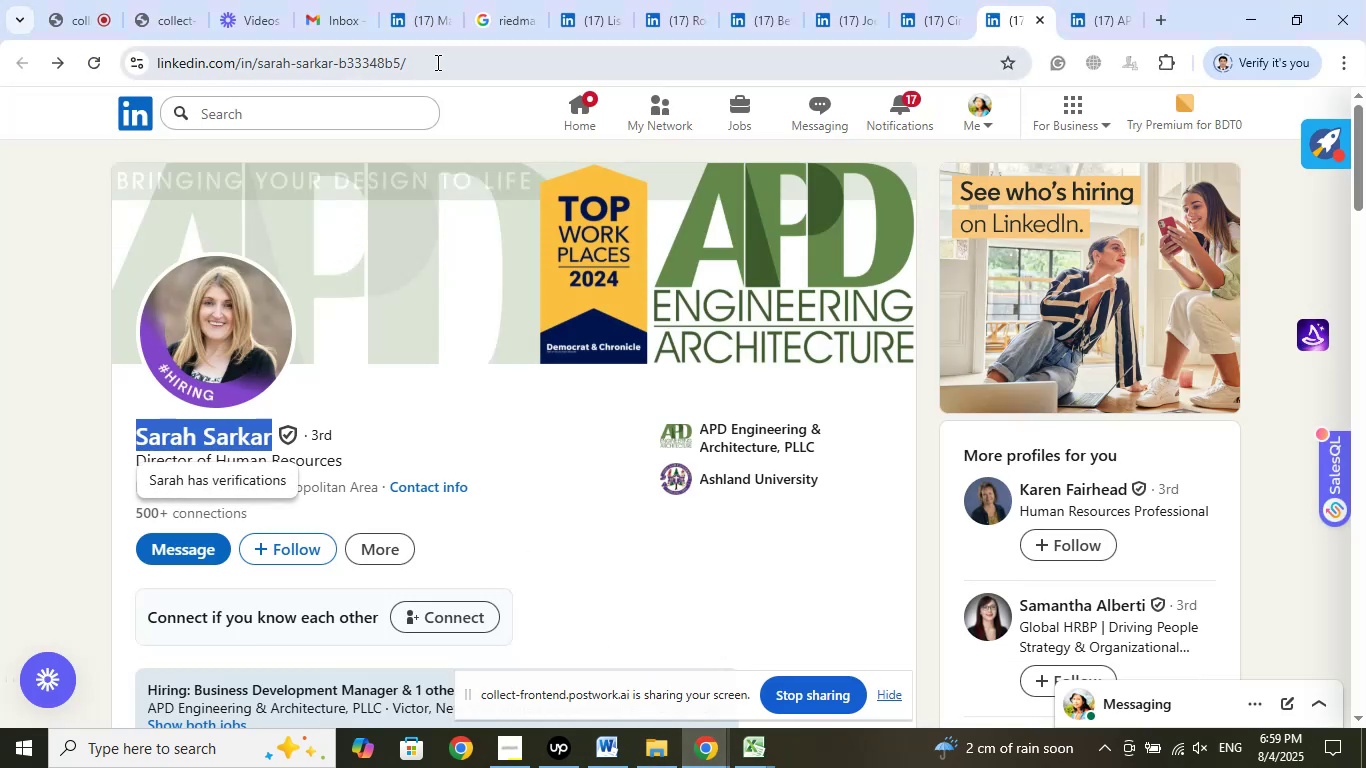 
left_click([442, 55])
 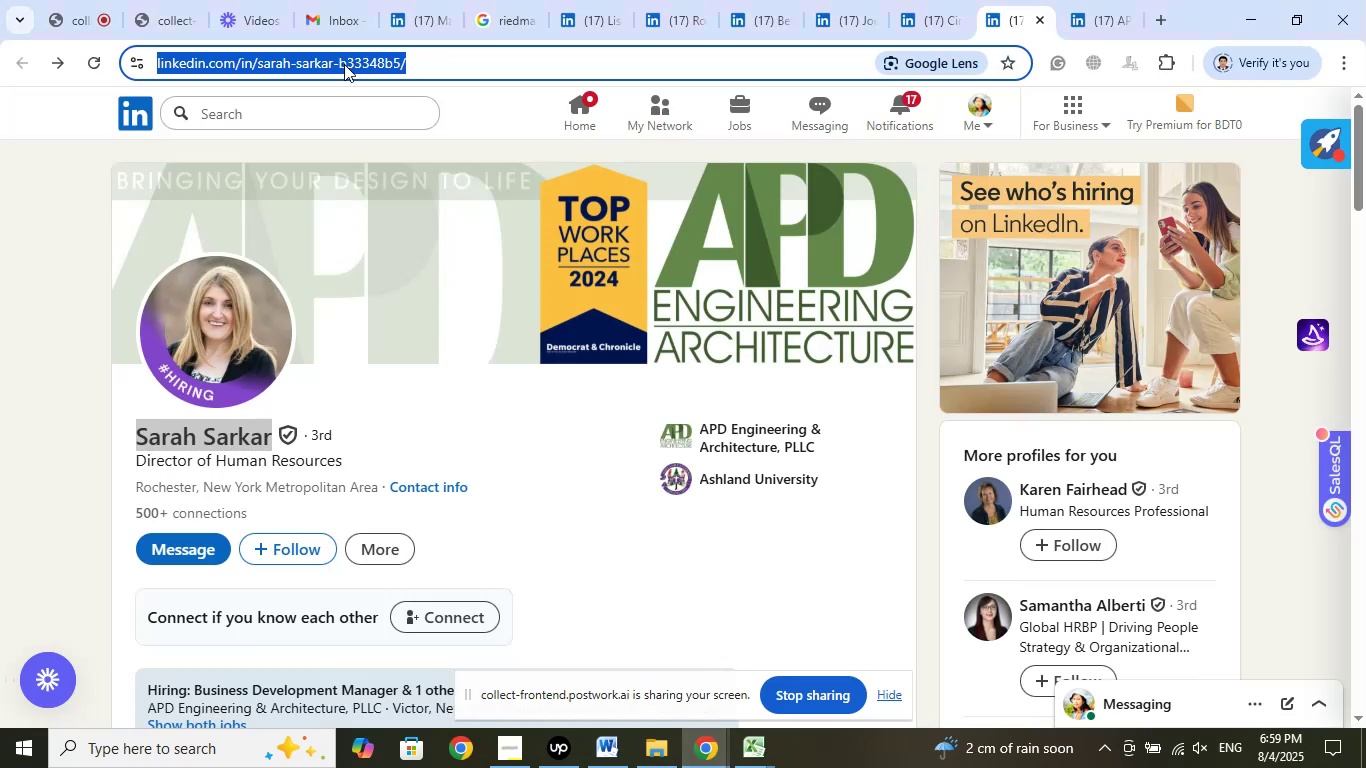 
right_click([344, 64])
 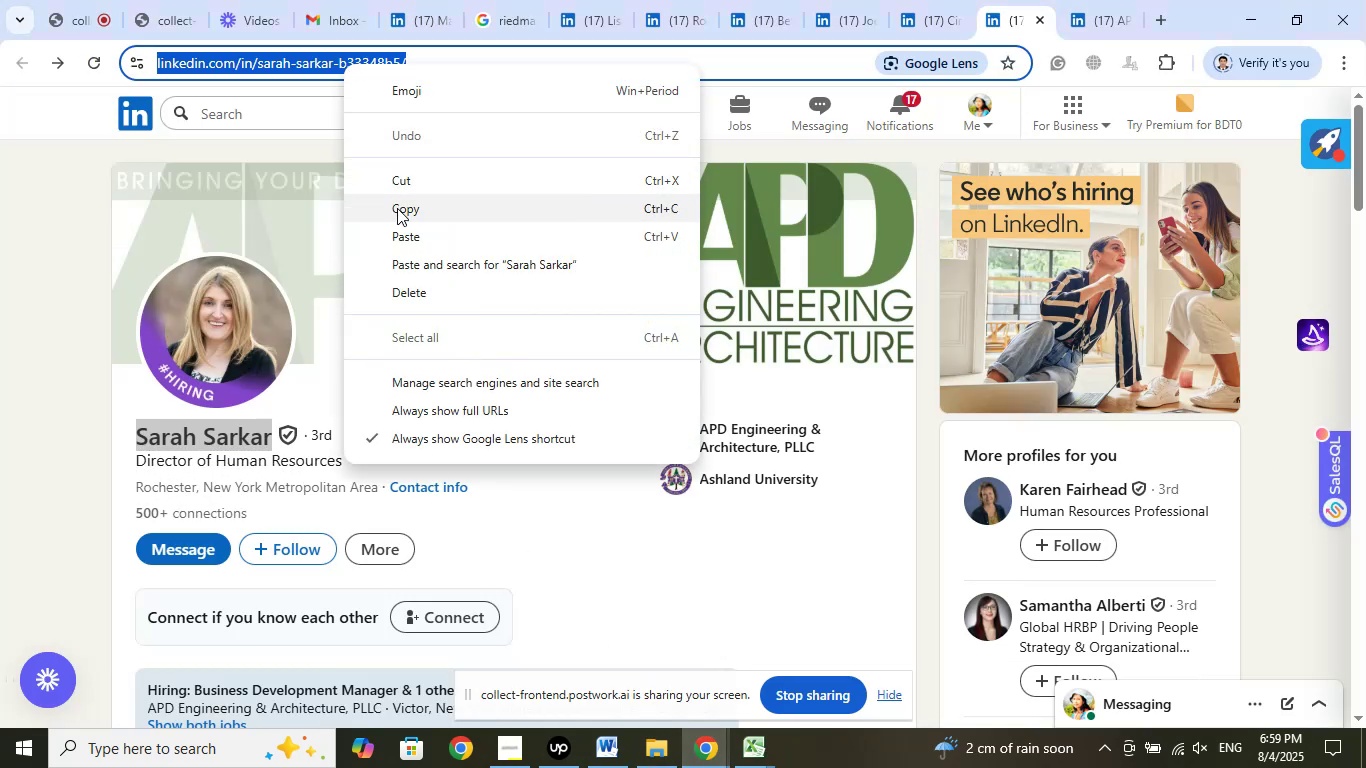 
left_click([400, 215])
 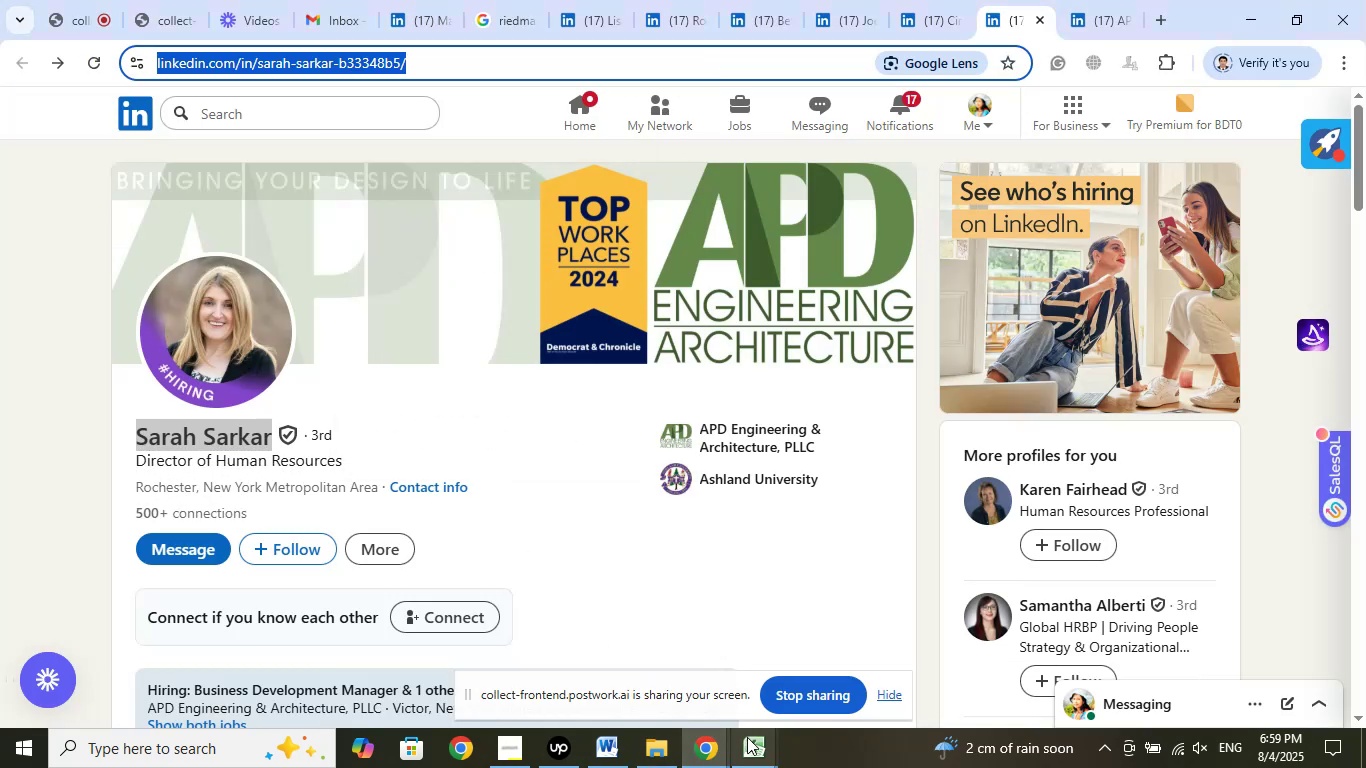 
left_click([755, 760])
 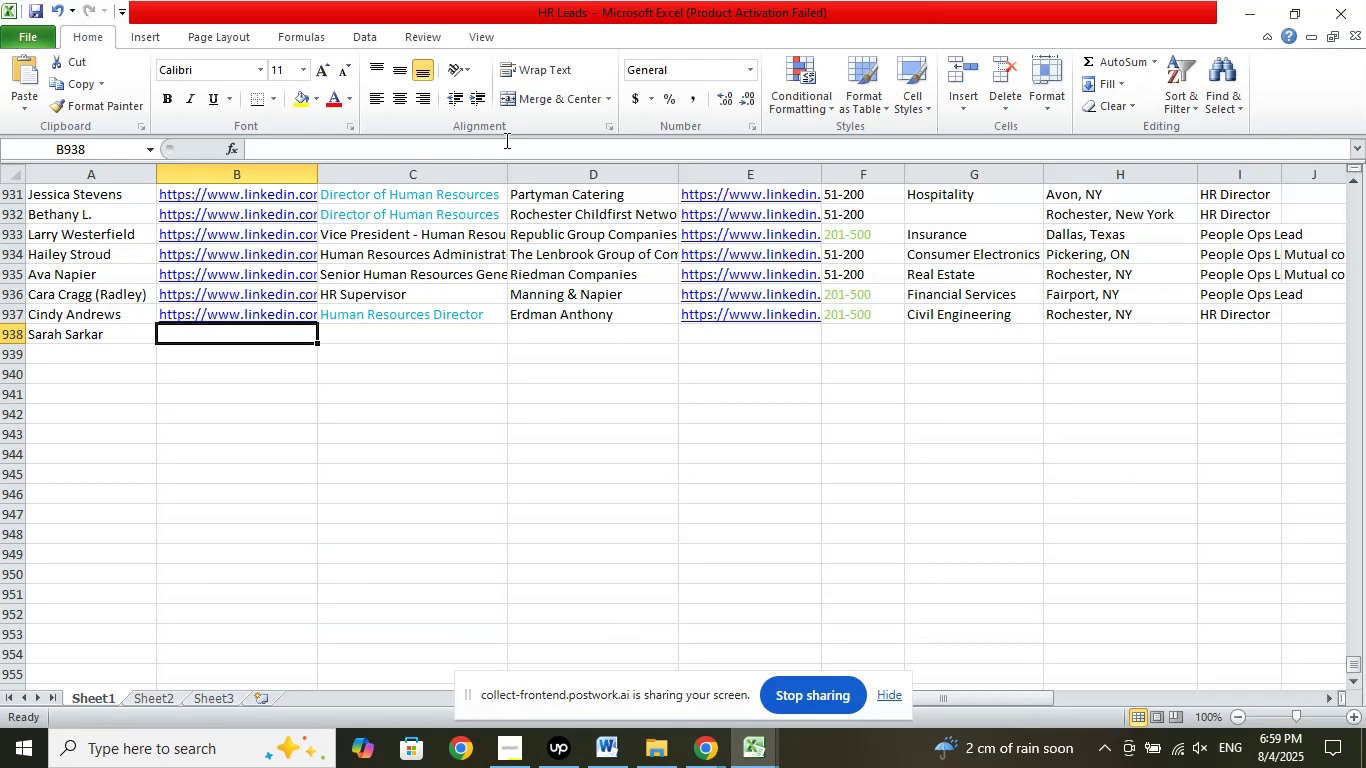 
left_click([506, 147])
 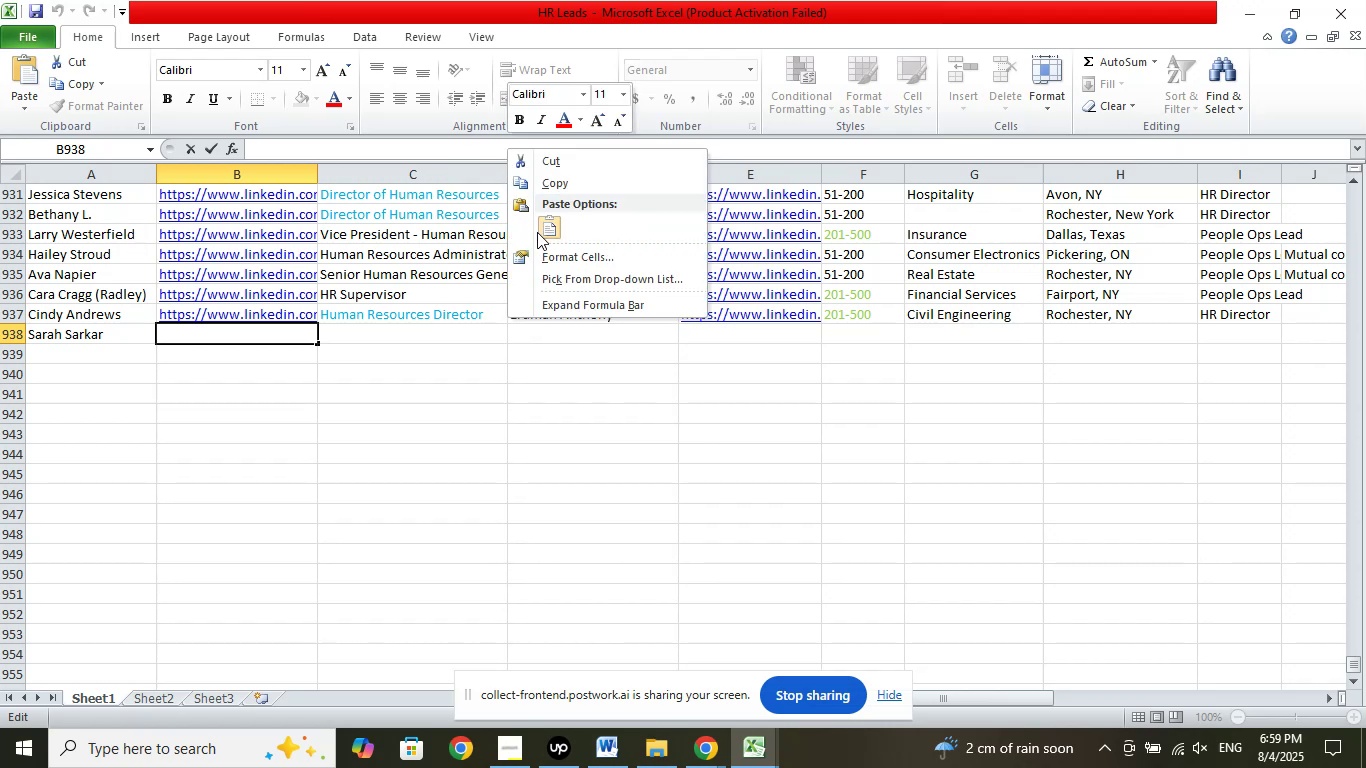 
left_click([550, 223])
 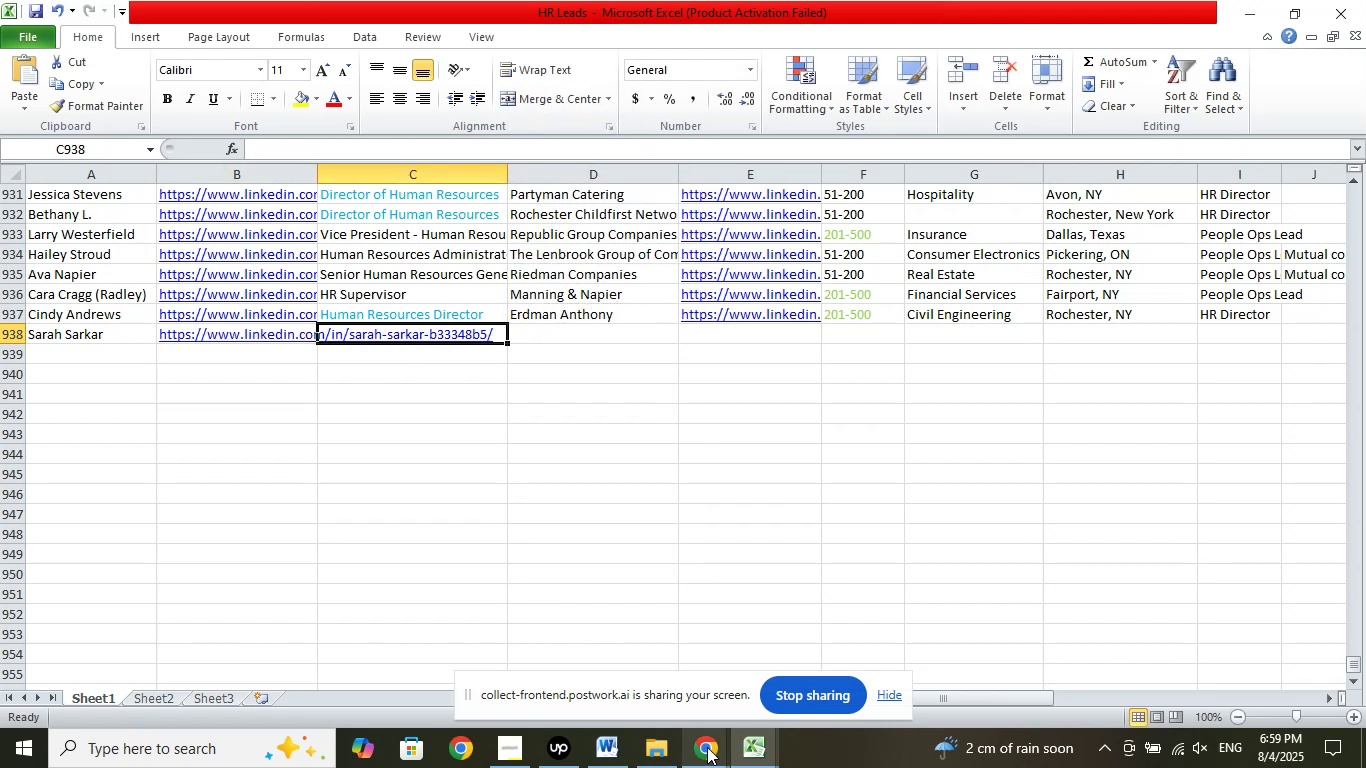 
double_click([592, 658])
 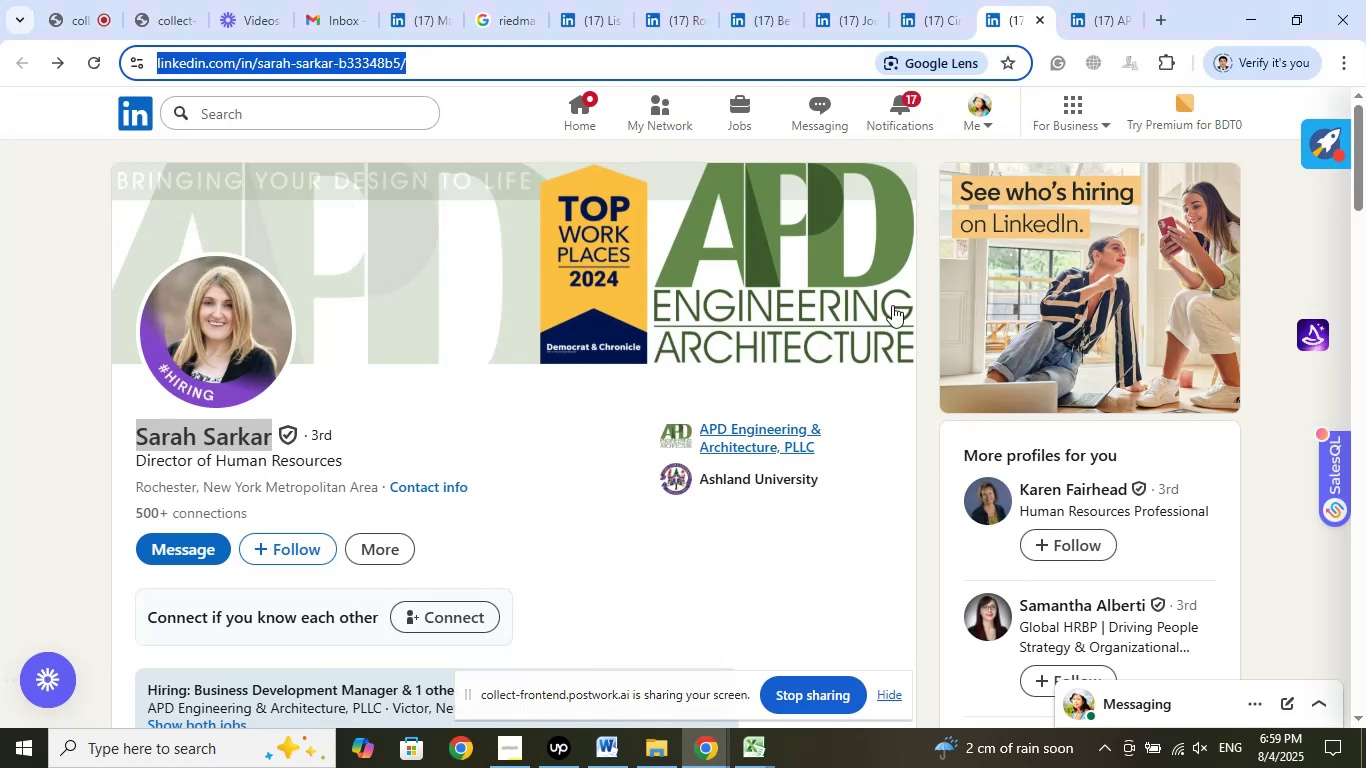 
left_click([1090, 18])
 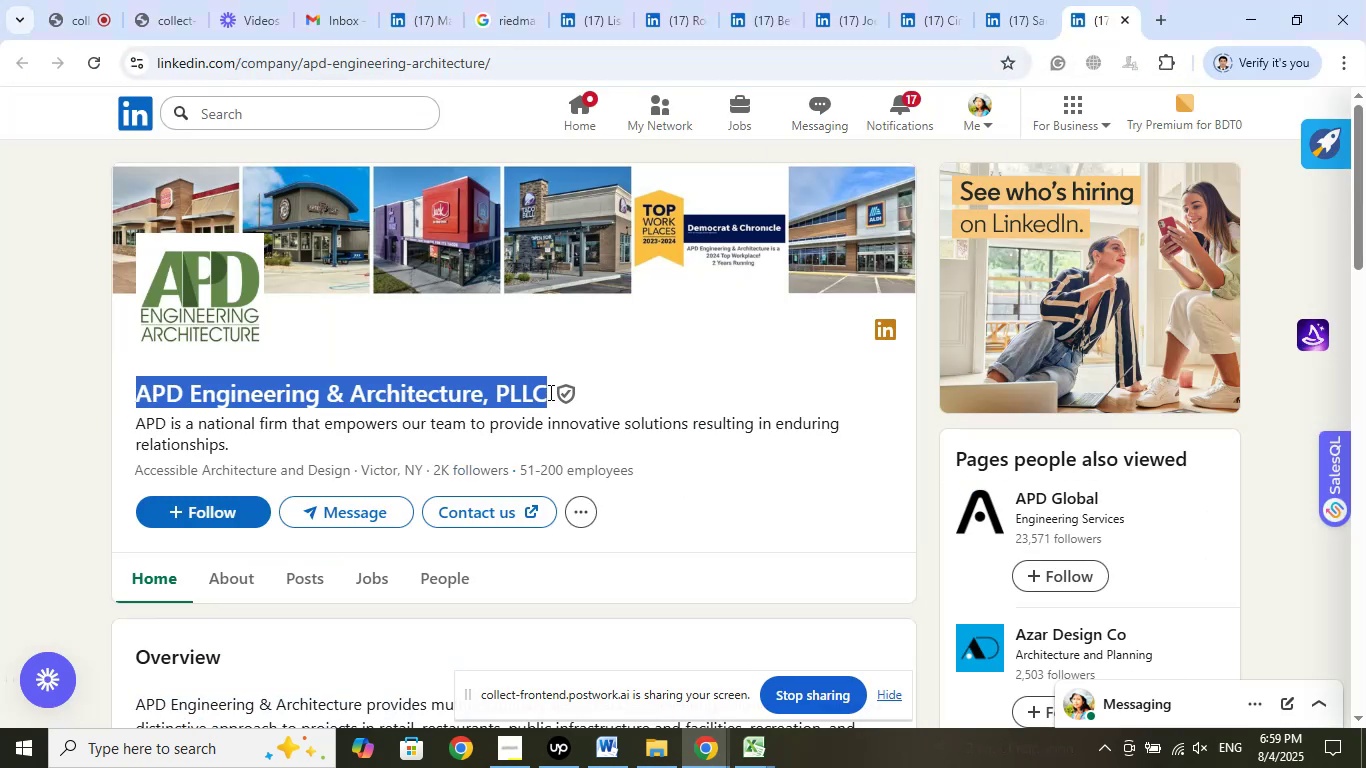 
right_click([439, 387])
 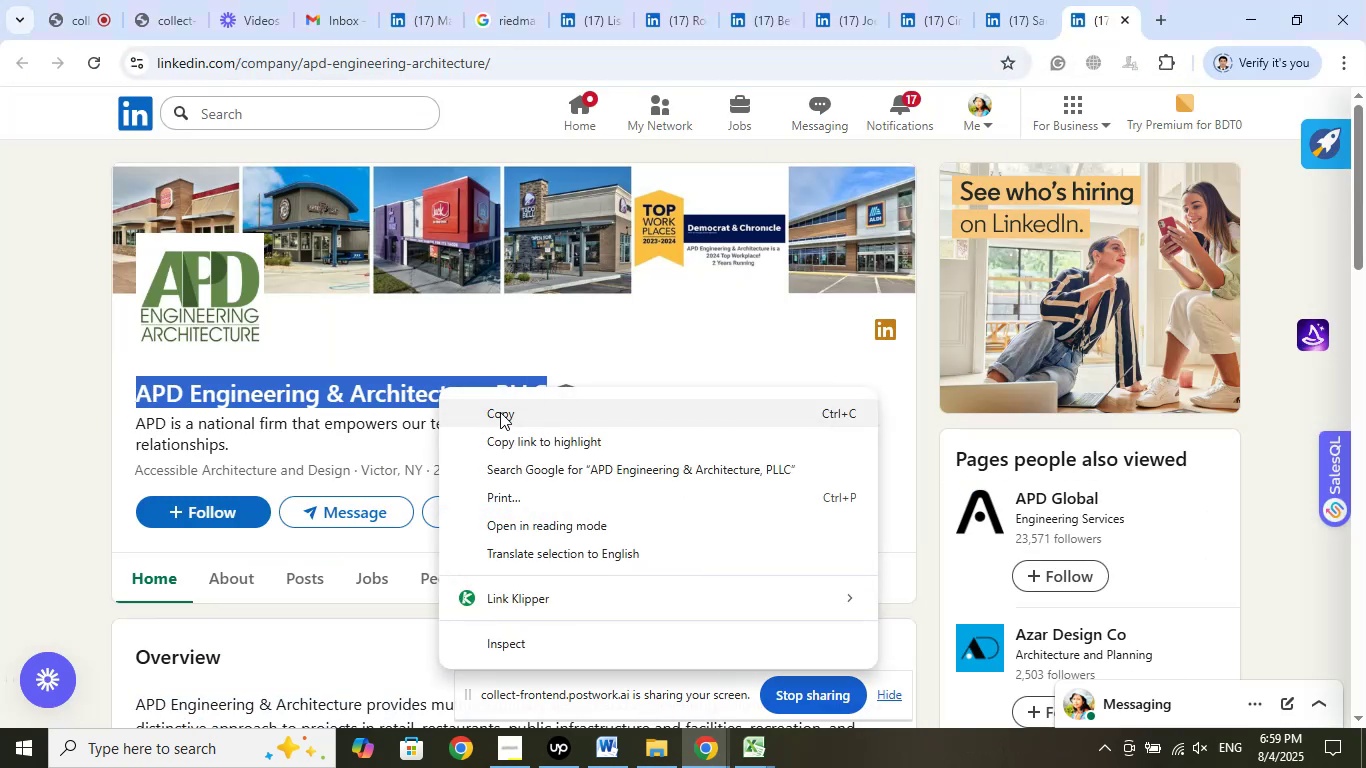 
left_click([500, 412])
 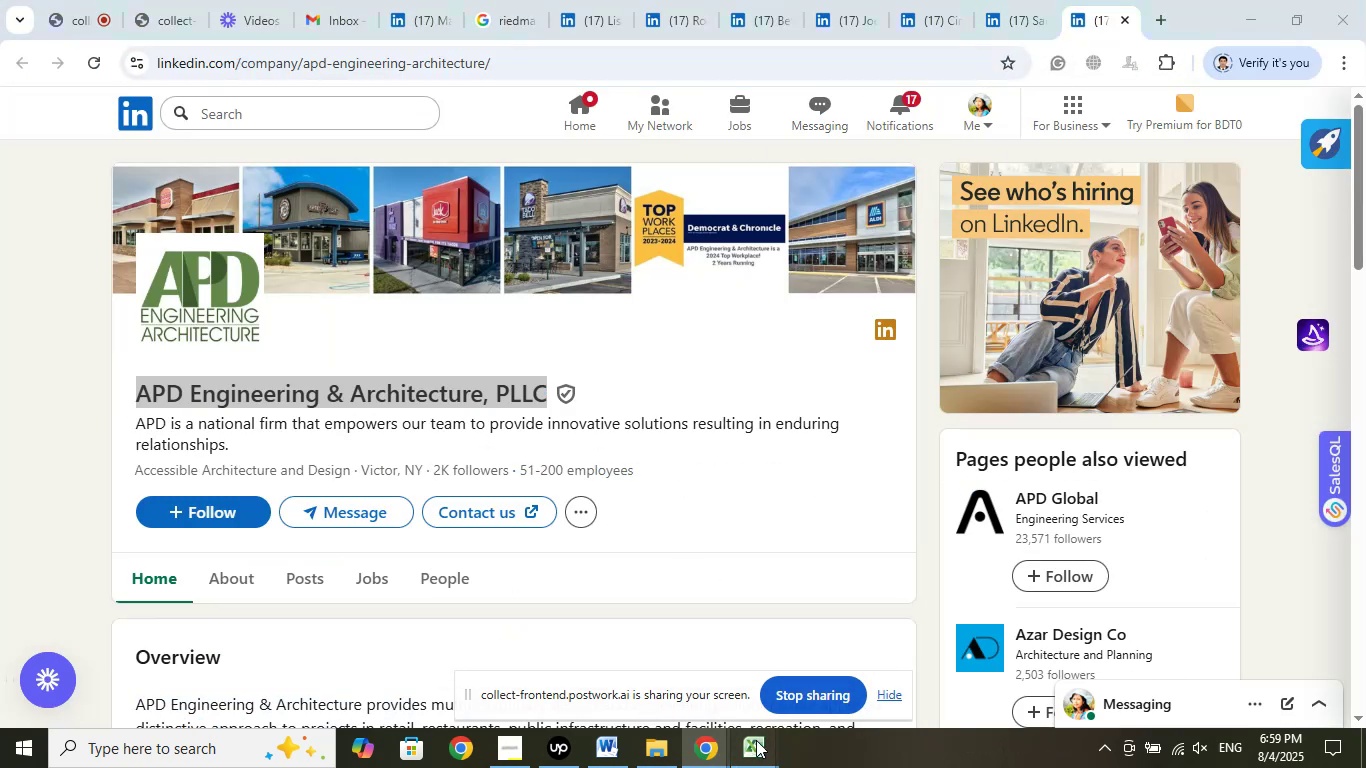 
double_click([654, 677])
 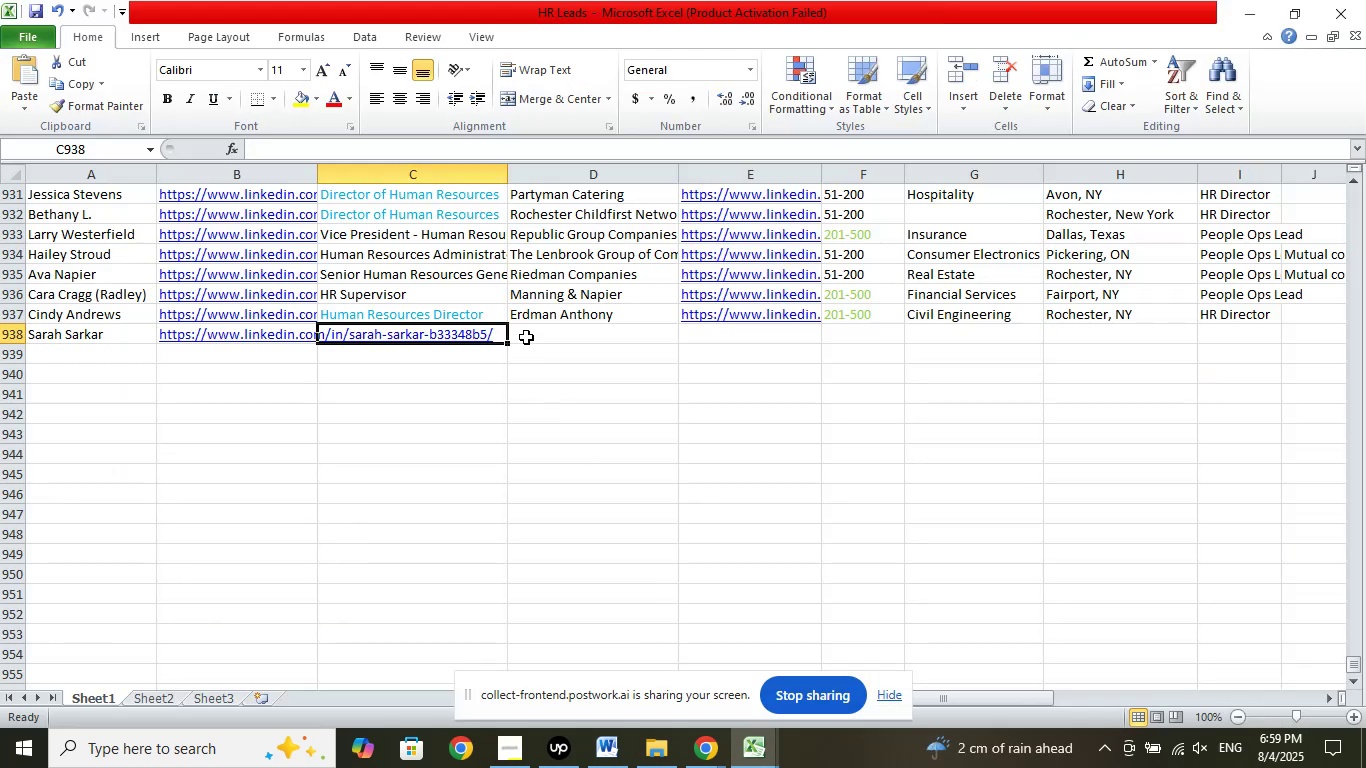 
left_click([584, 335])
 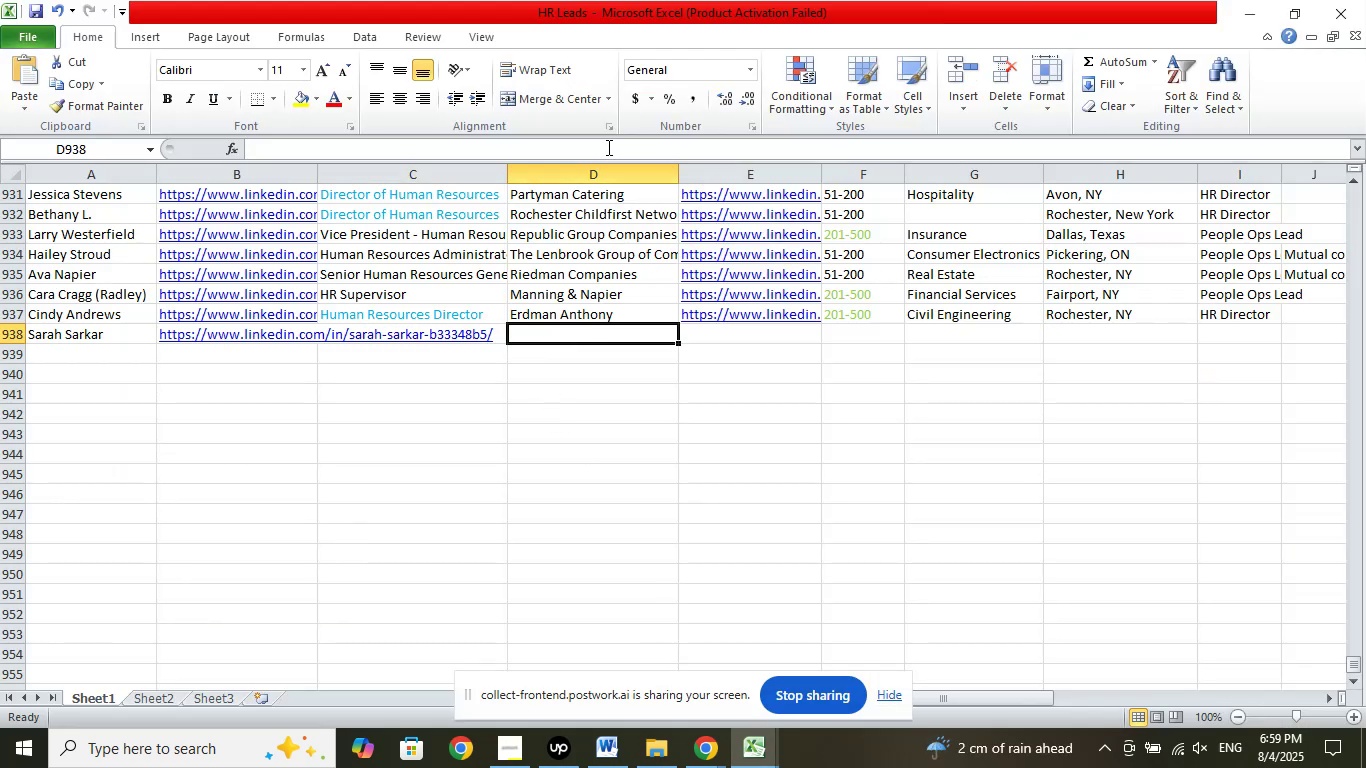 
right_click([608, 146])
 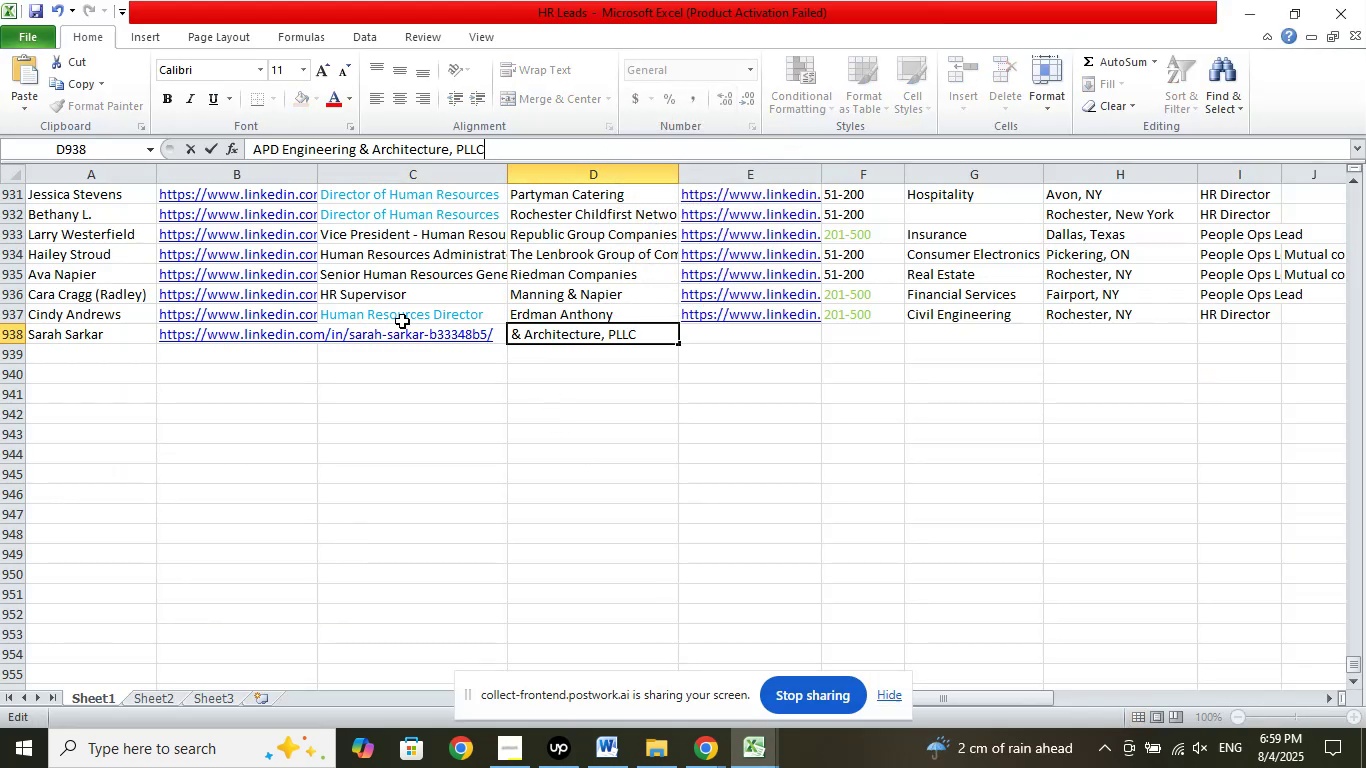 
left_click([375, 315])
 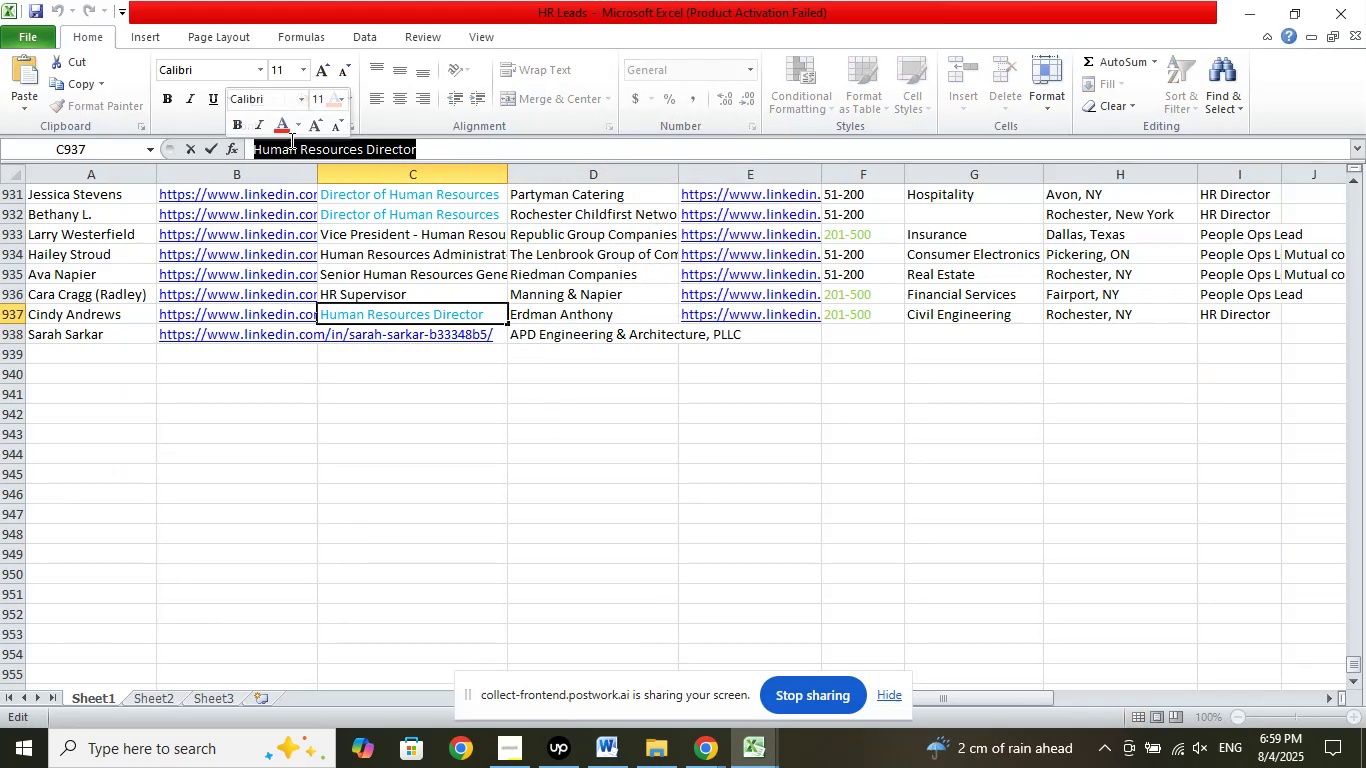 
right_click([309, 152])
 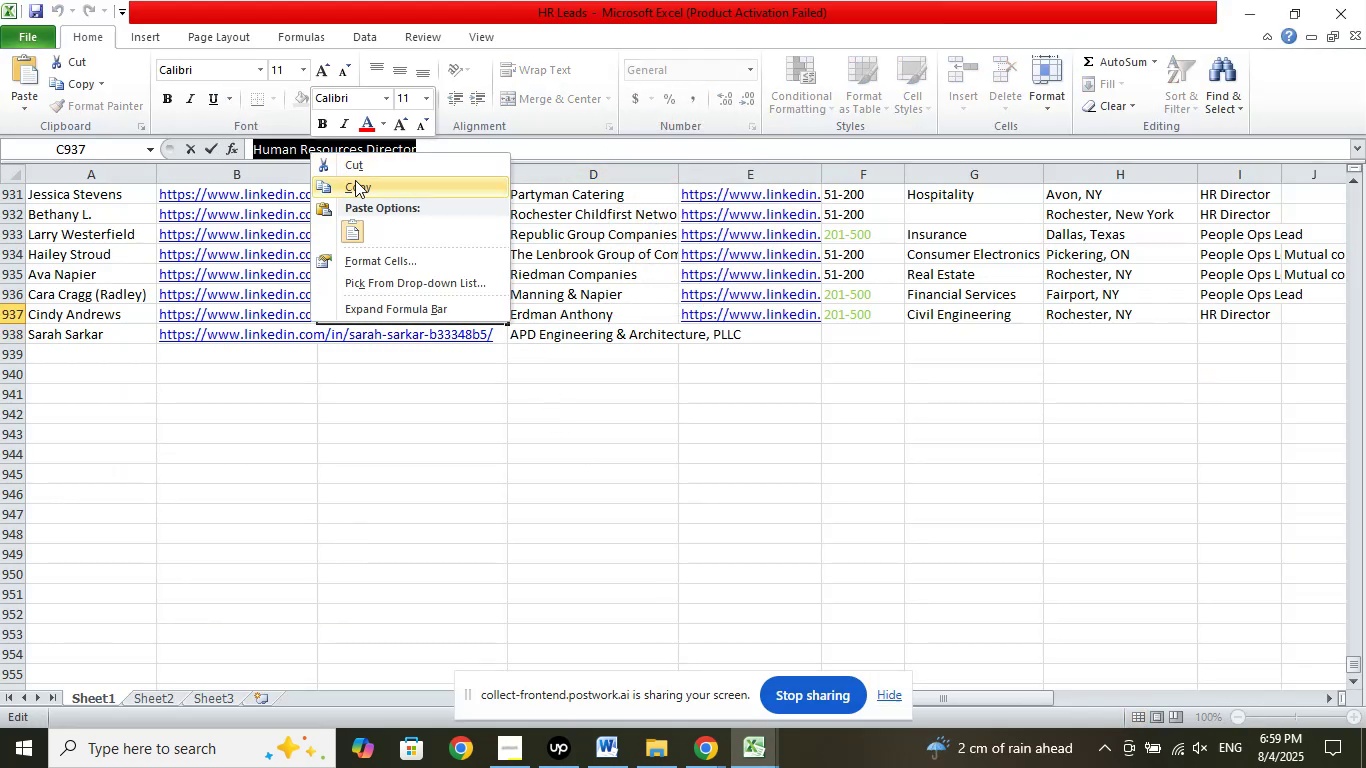 
left_click([355, 180])
 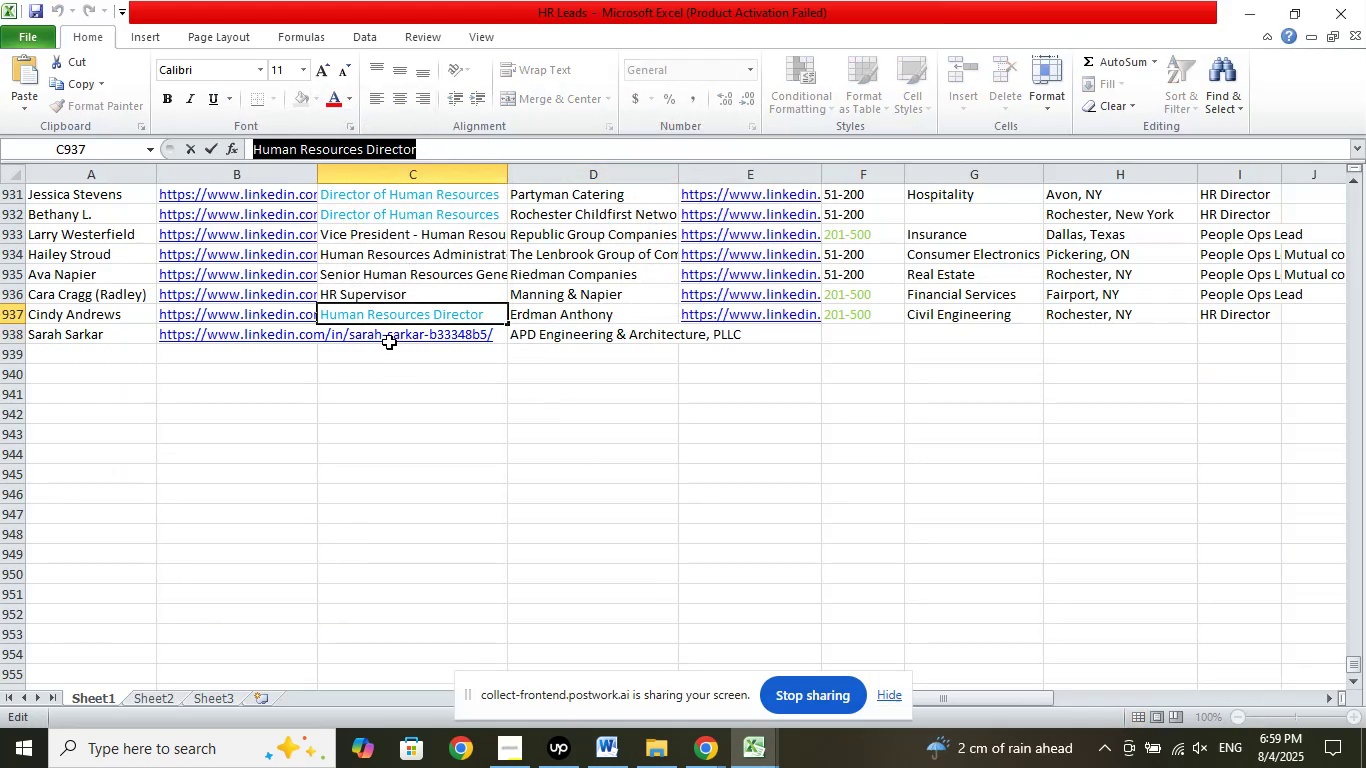 
left_click([391, 337])
 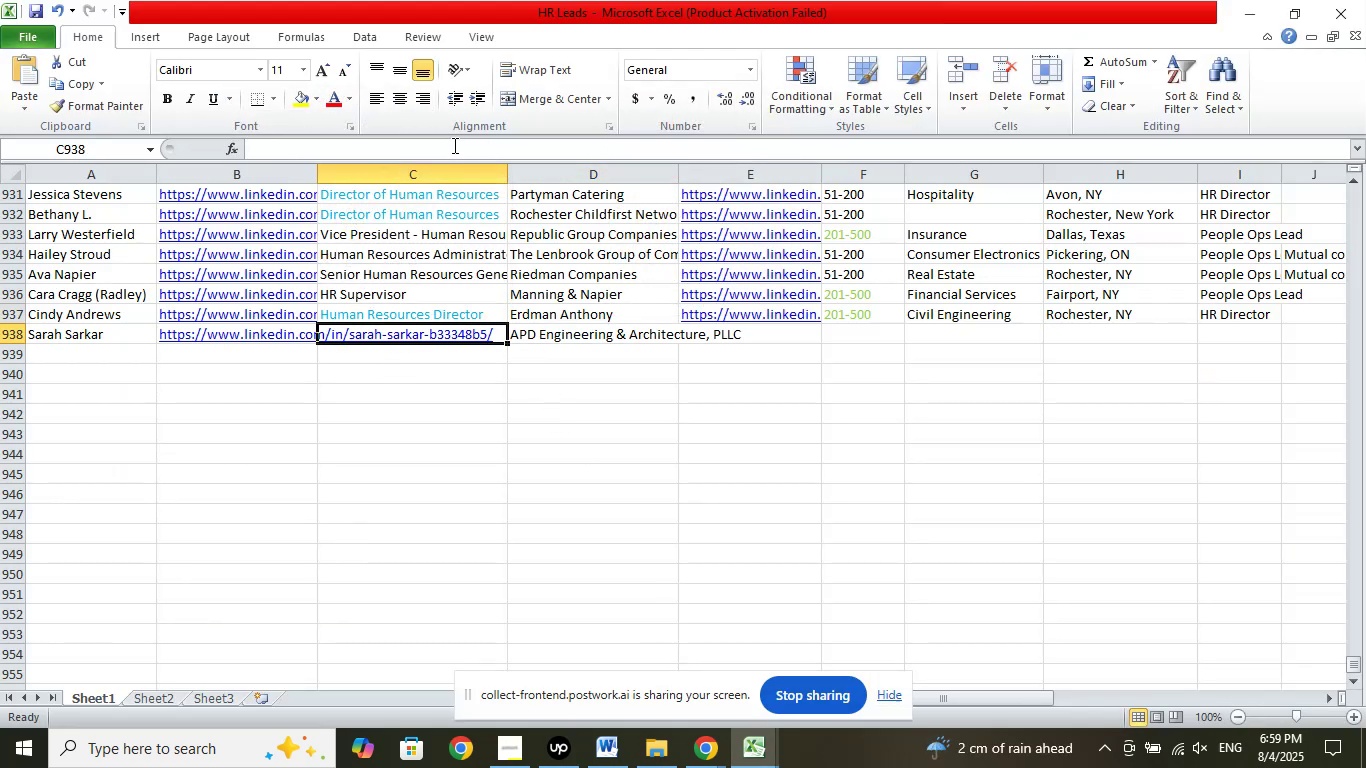 
left_click([453, 147])
 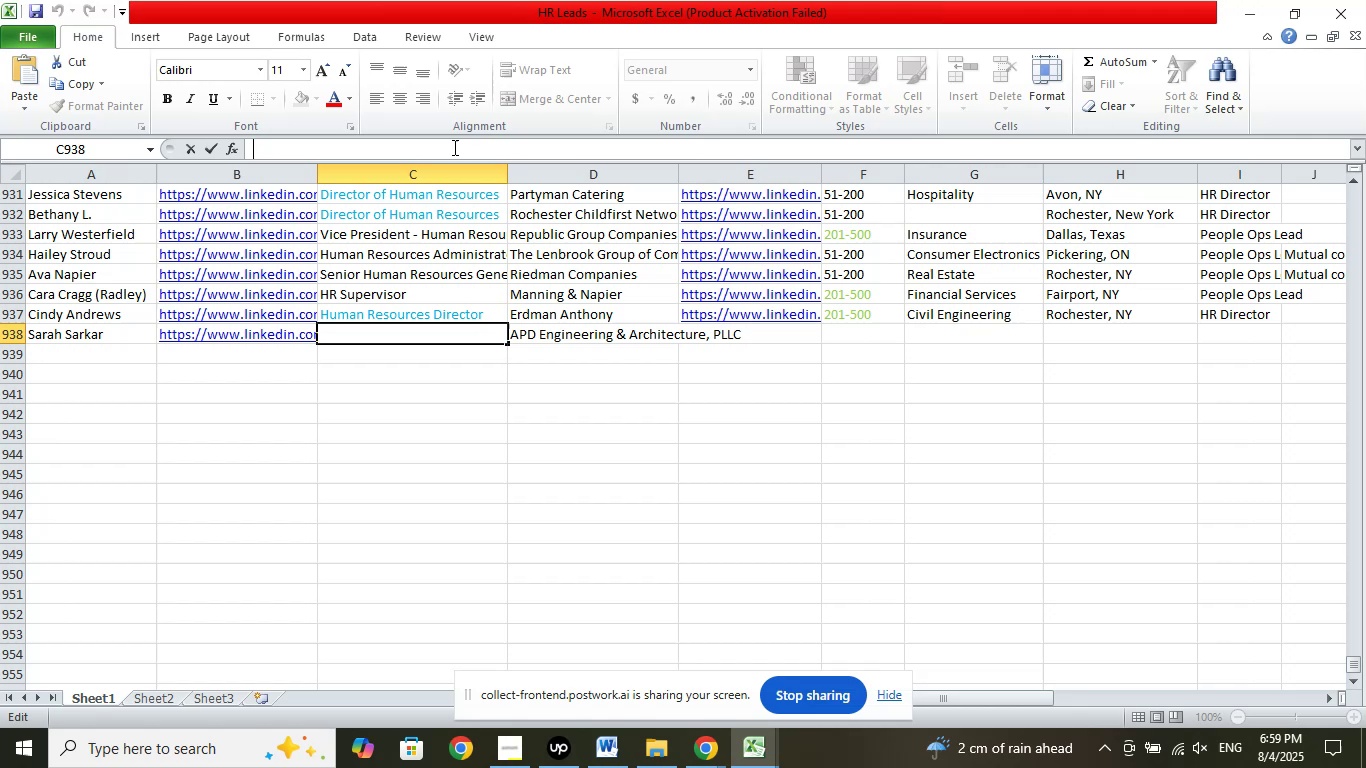 
right_click([453, 147])
 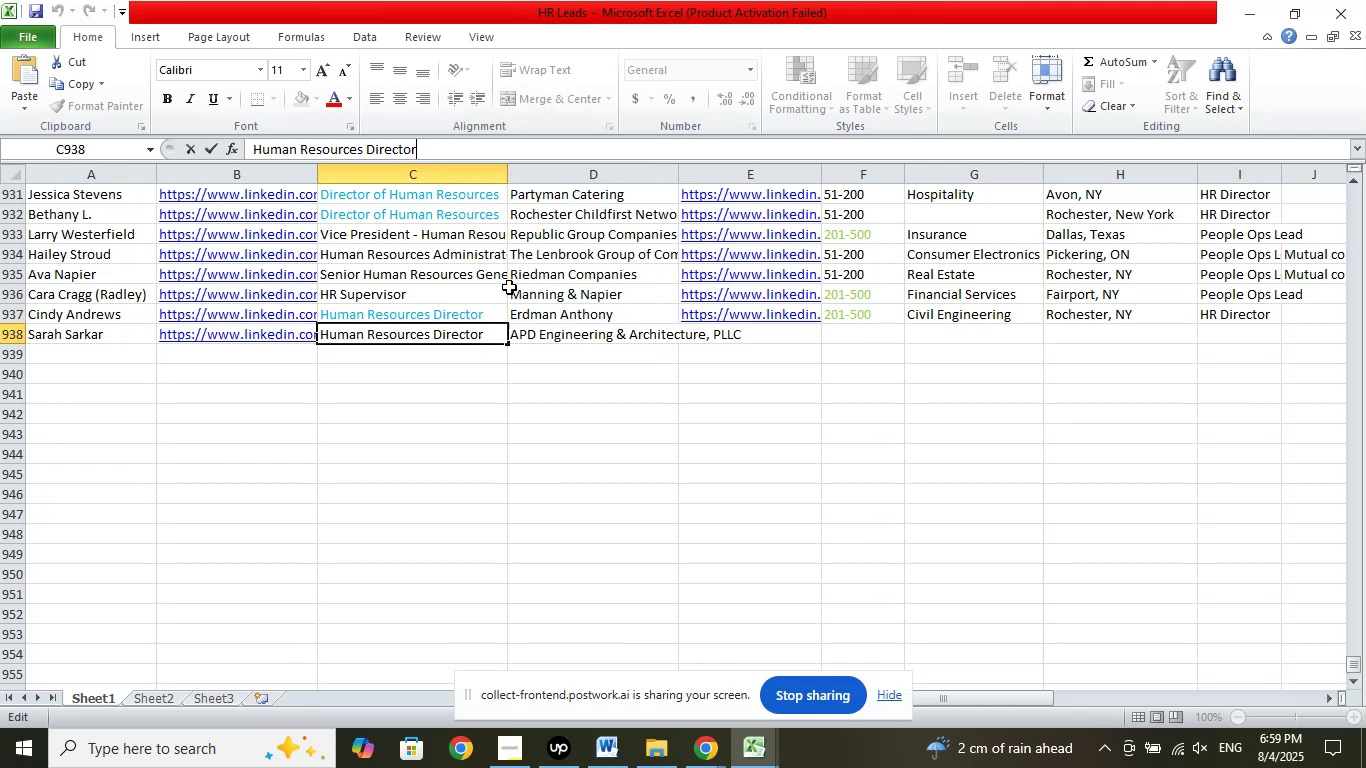 
double_click([534, 447])
 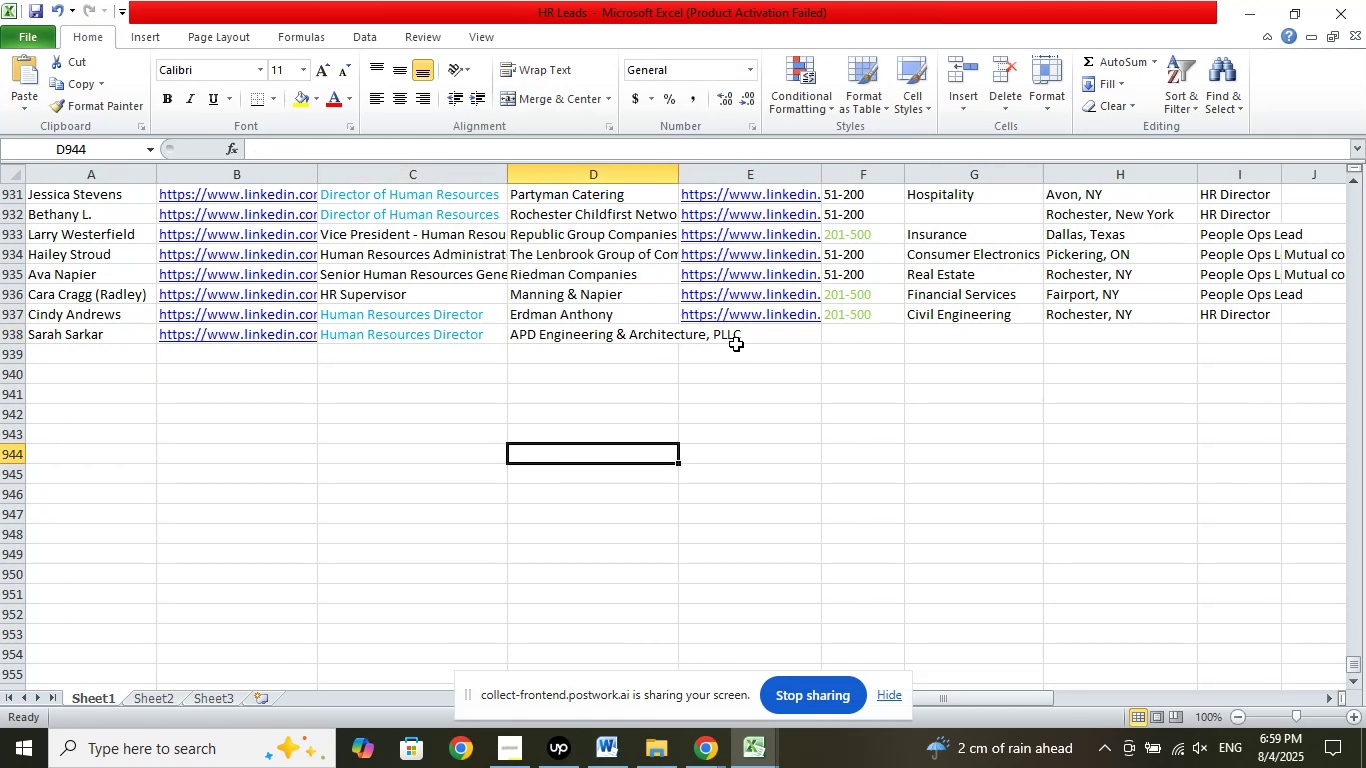 
left_click([742, 331])
 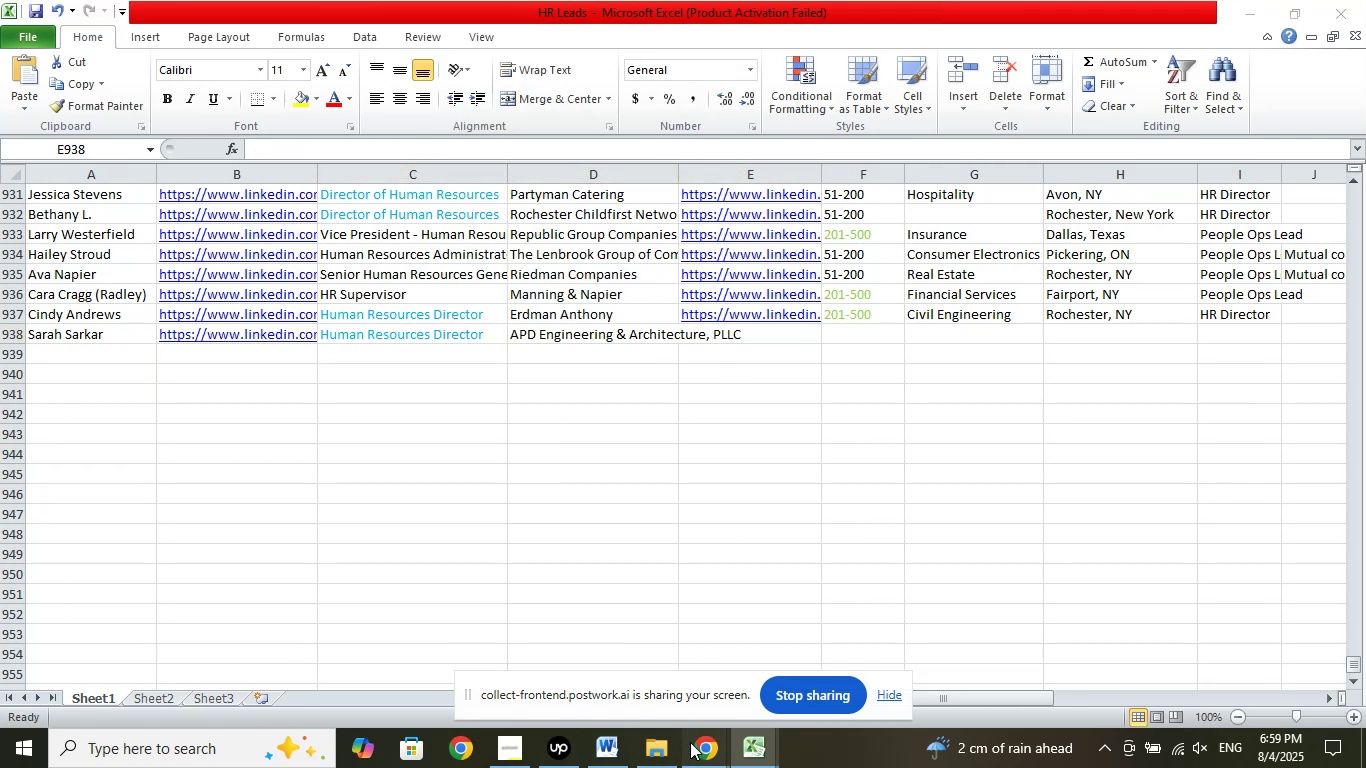 
left_click([628, 669])
 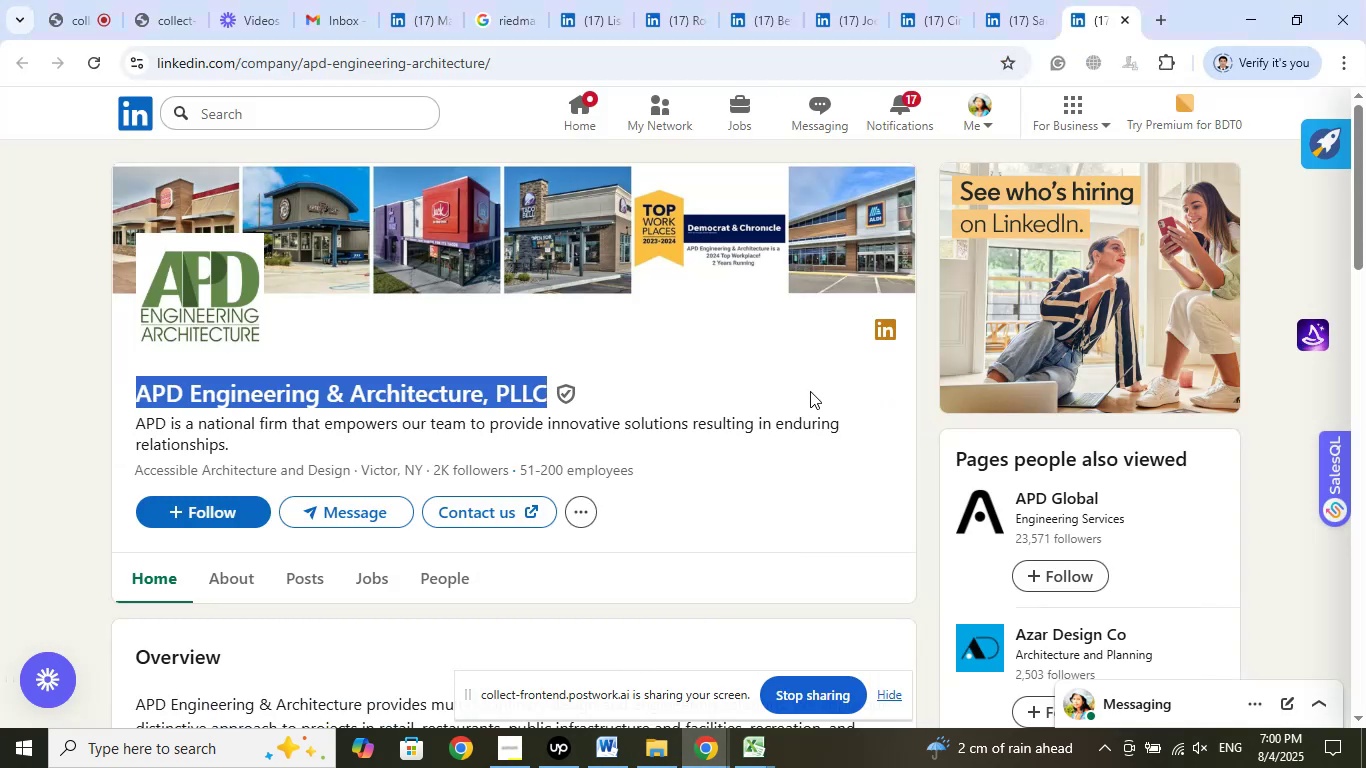 
wait(6.27)
 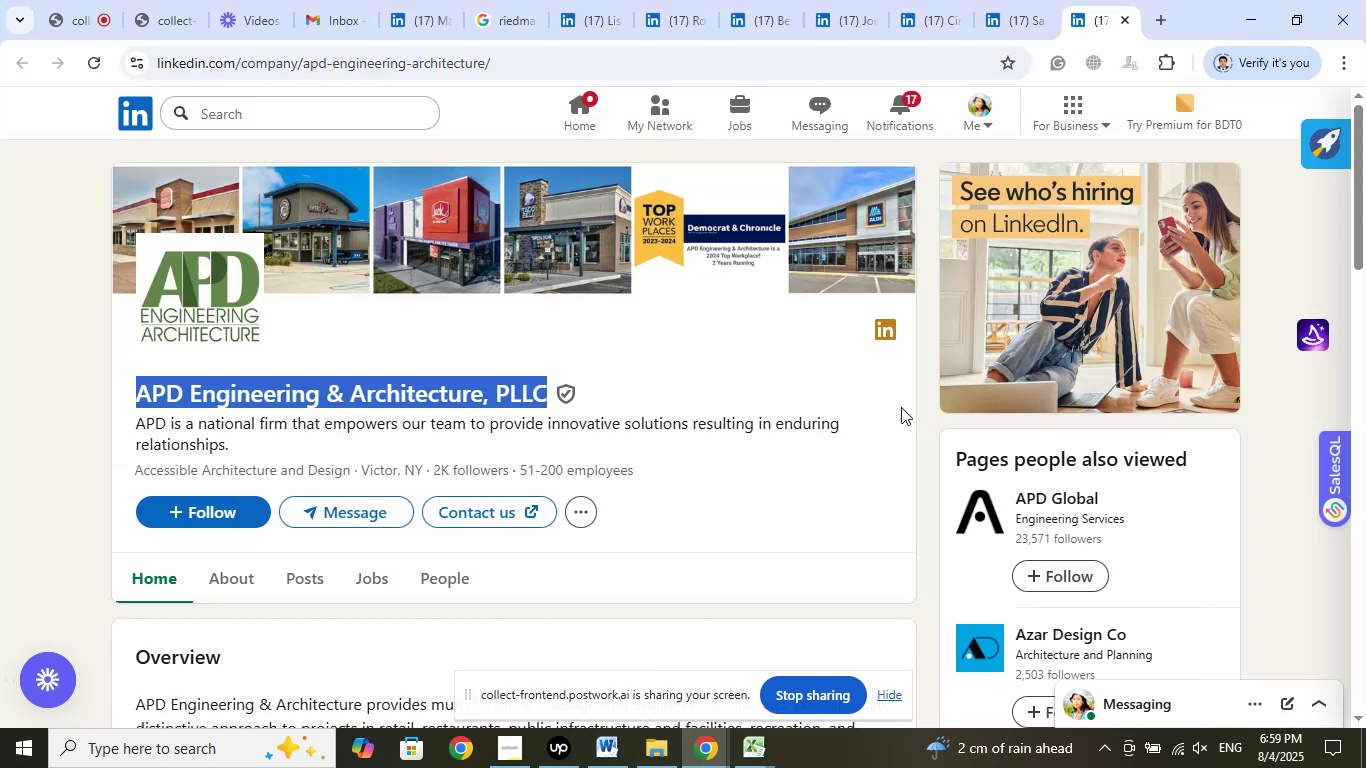 
left_click([742, 744])
 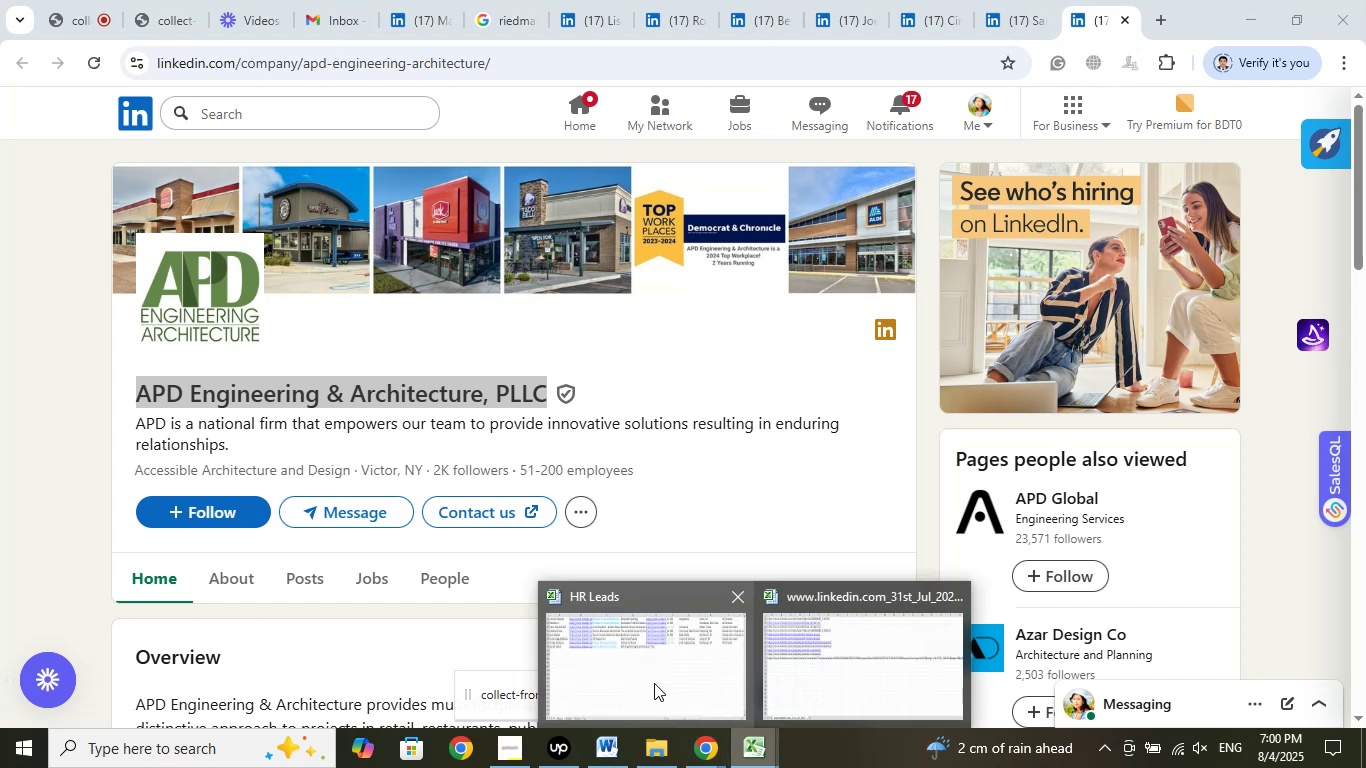 
left_click([654, 683])
 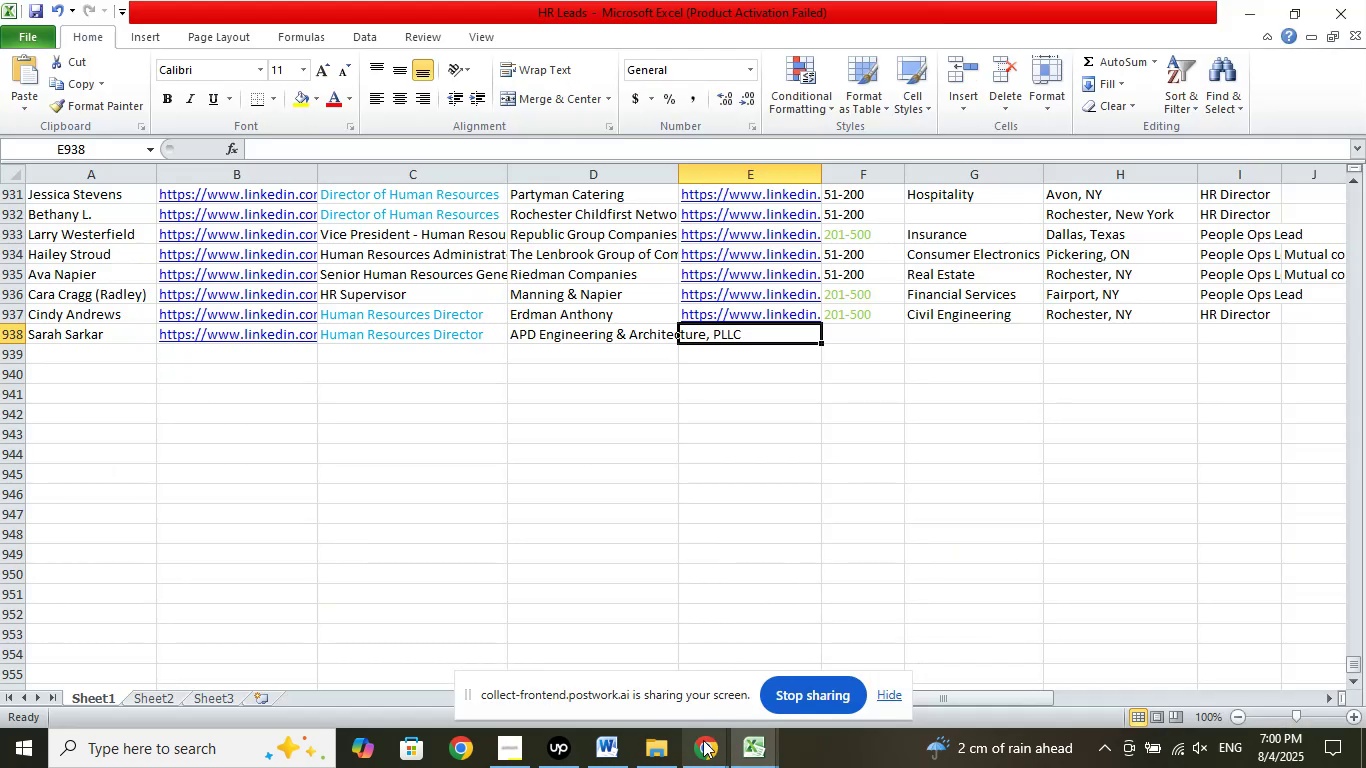 
double_click([598, 683])
 